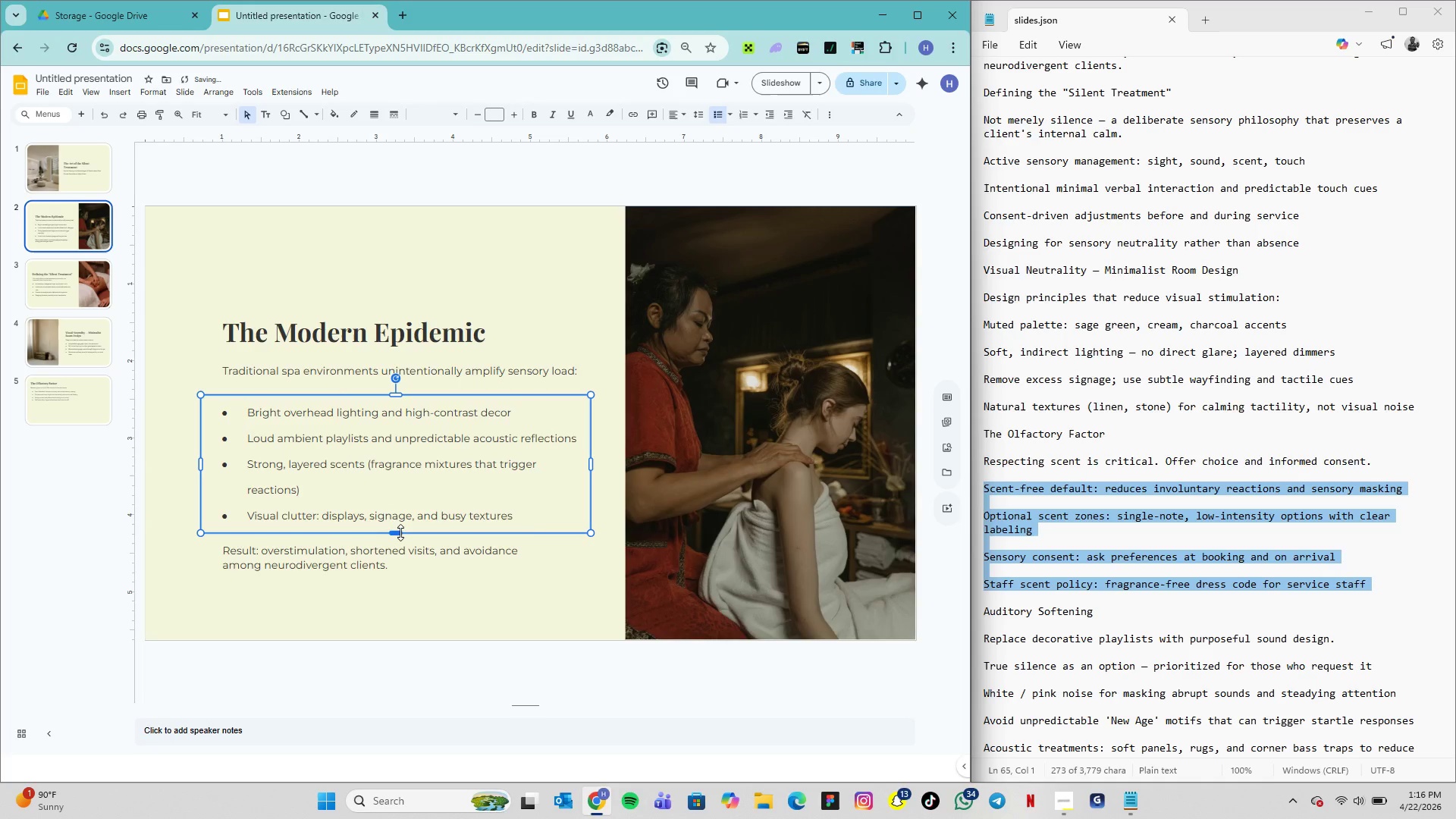 
left_click_drag(start_coordinate=[400, 532], to_coordinate=[403, 536])
 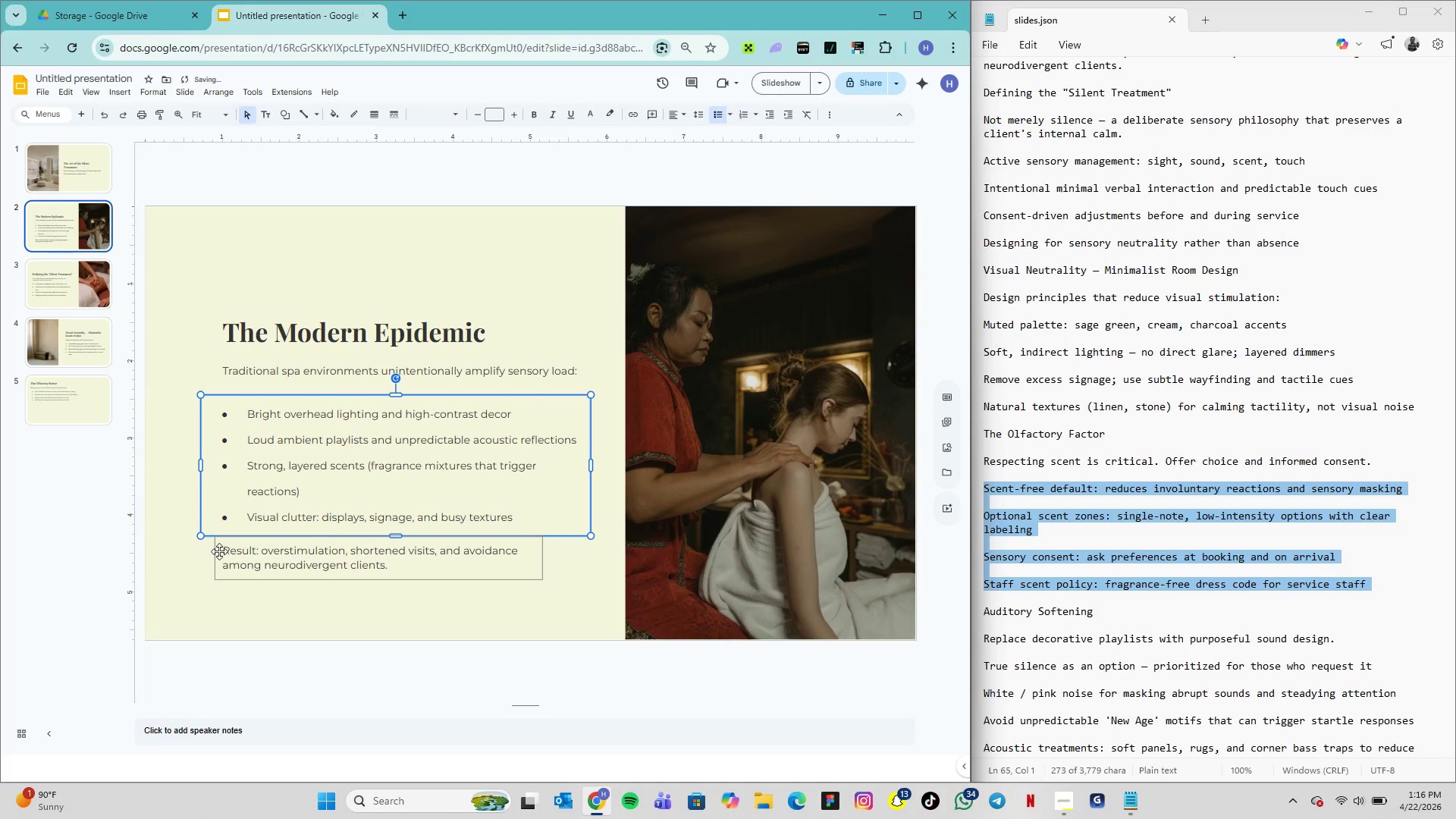 
left_click_drag(start_coordinate=[219, 554], to_coordinate=[209, 586])
 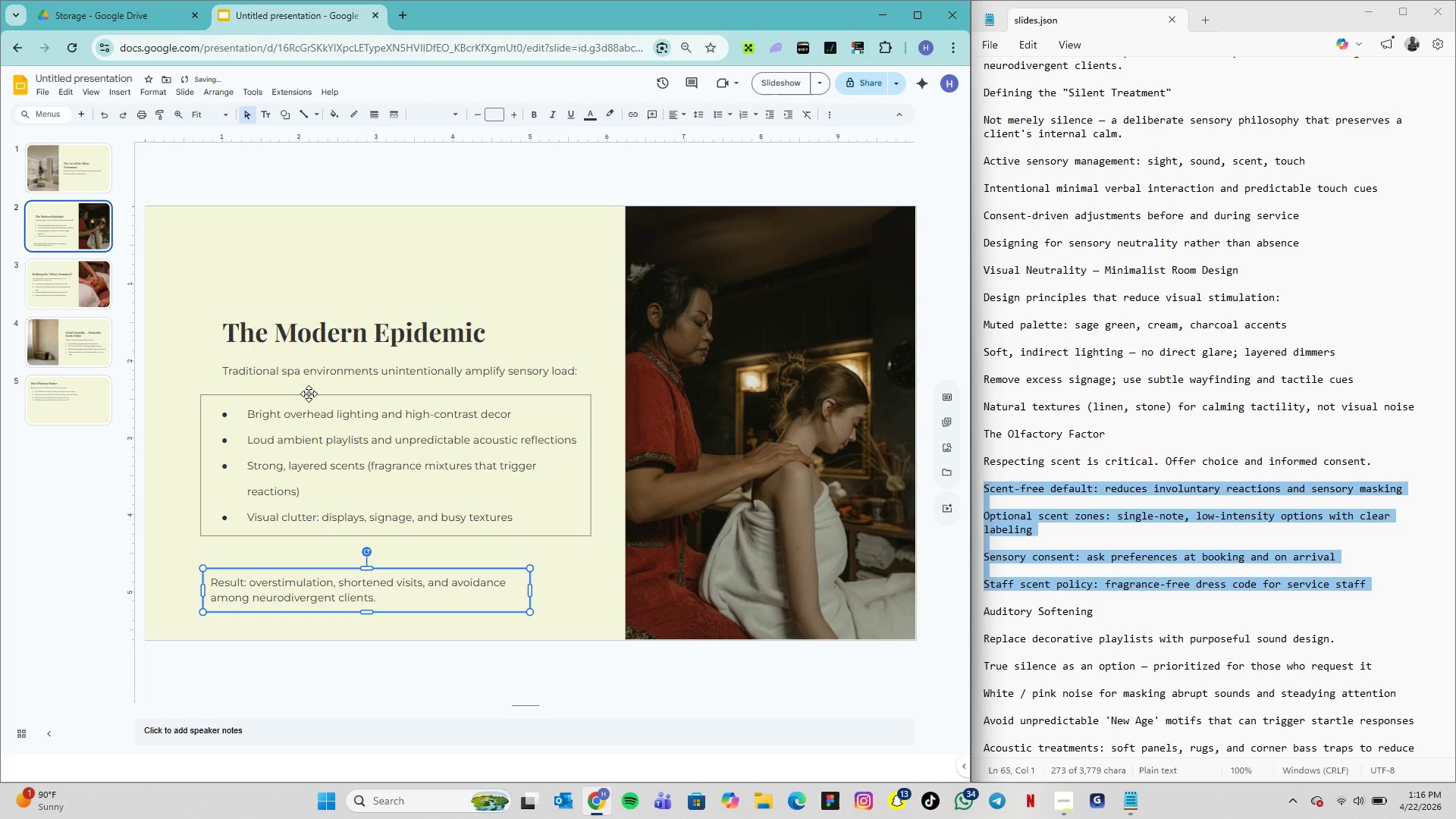 
left_click([309, 394])
 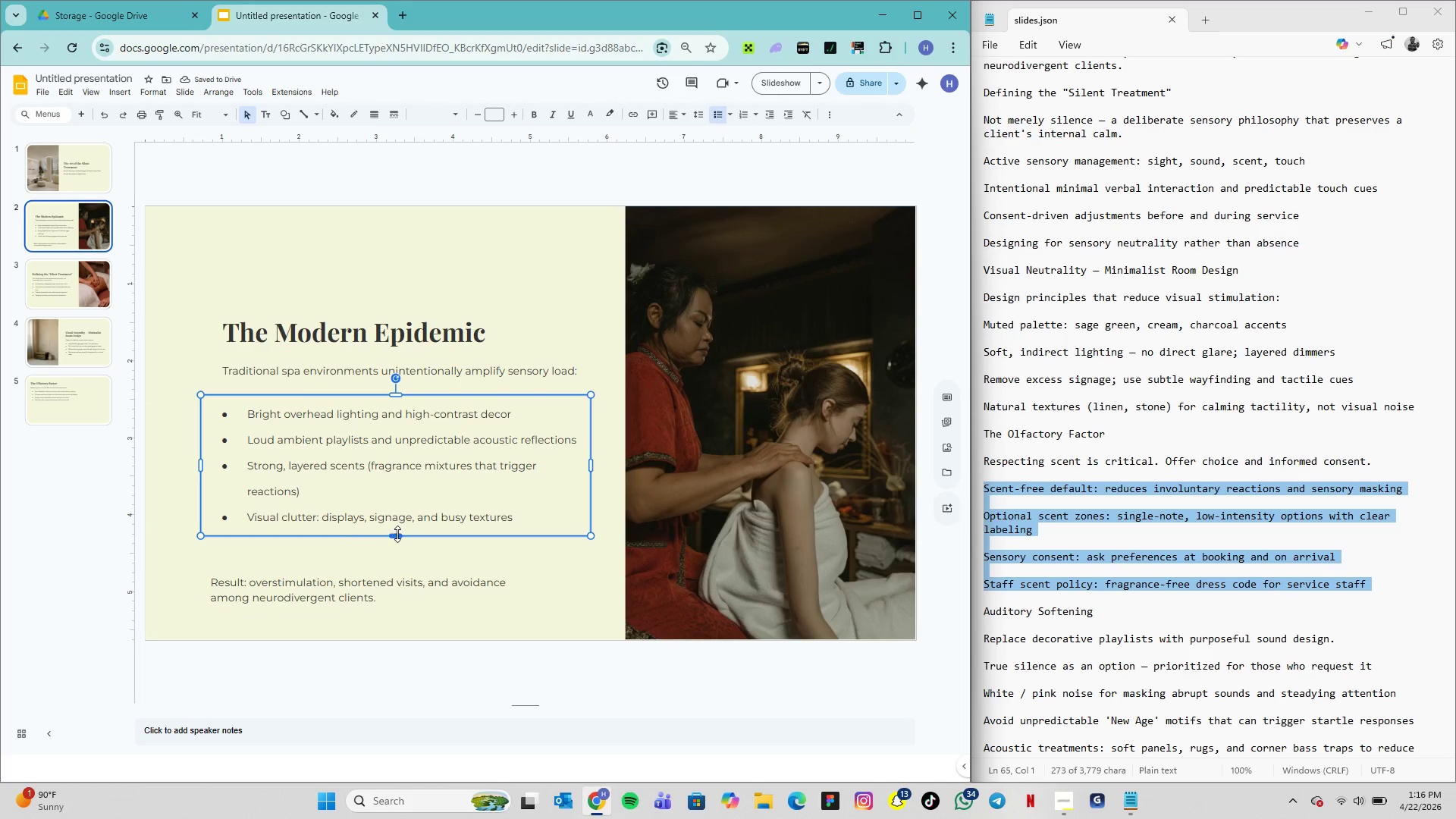 
left_click_drag(start_coordinate=[397, 538], to_coordinate=[399, 548])
 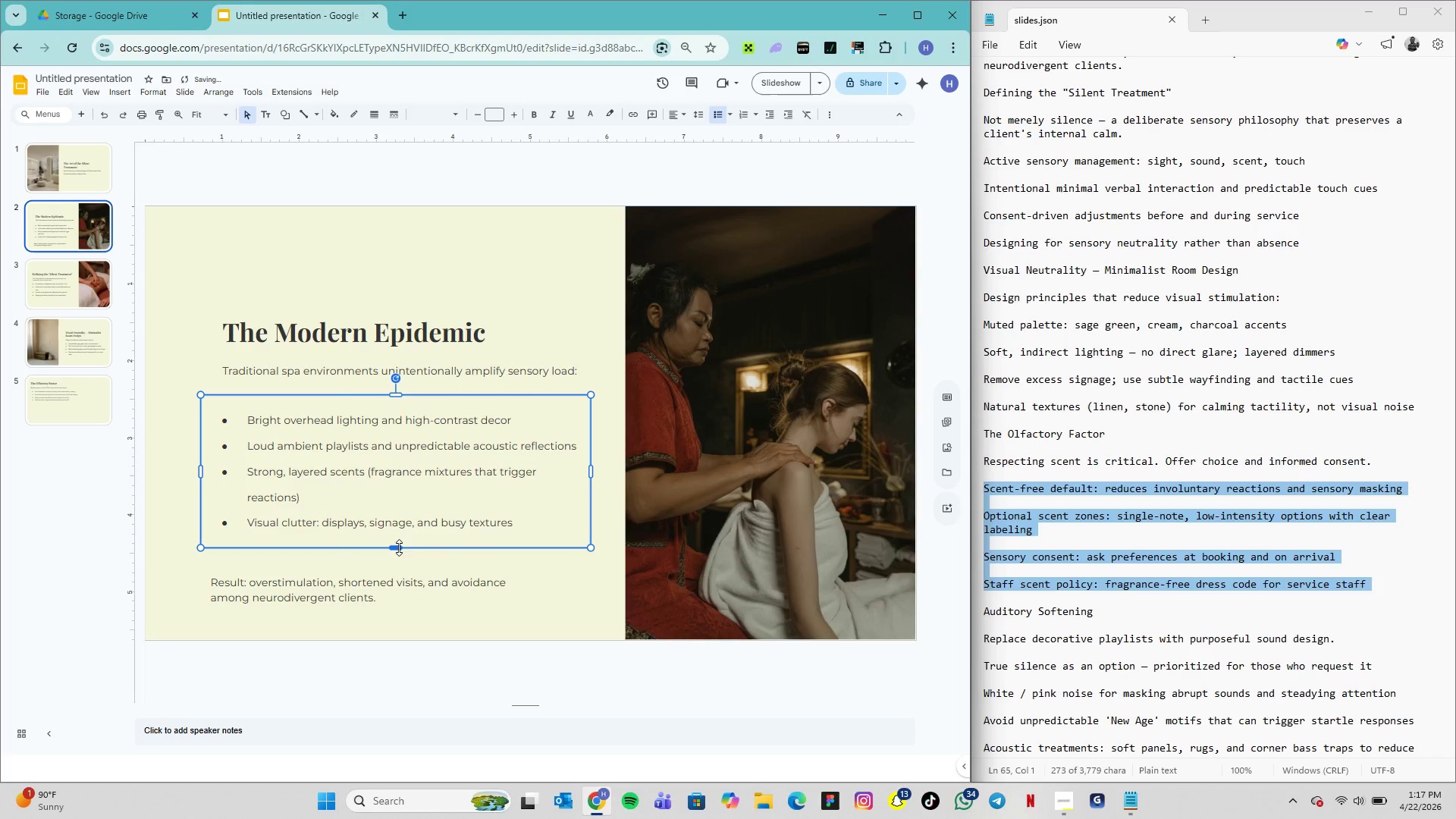 
left_click_drag(start_coordinate=[399, 548], to_coordinate=[400, 554])
 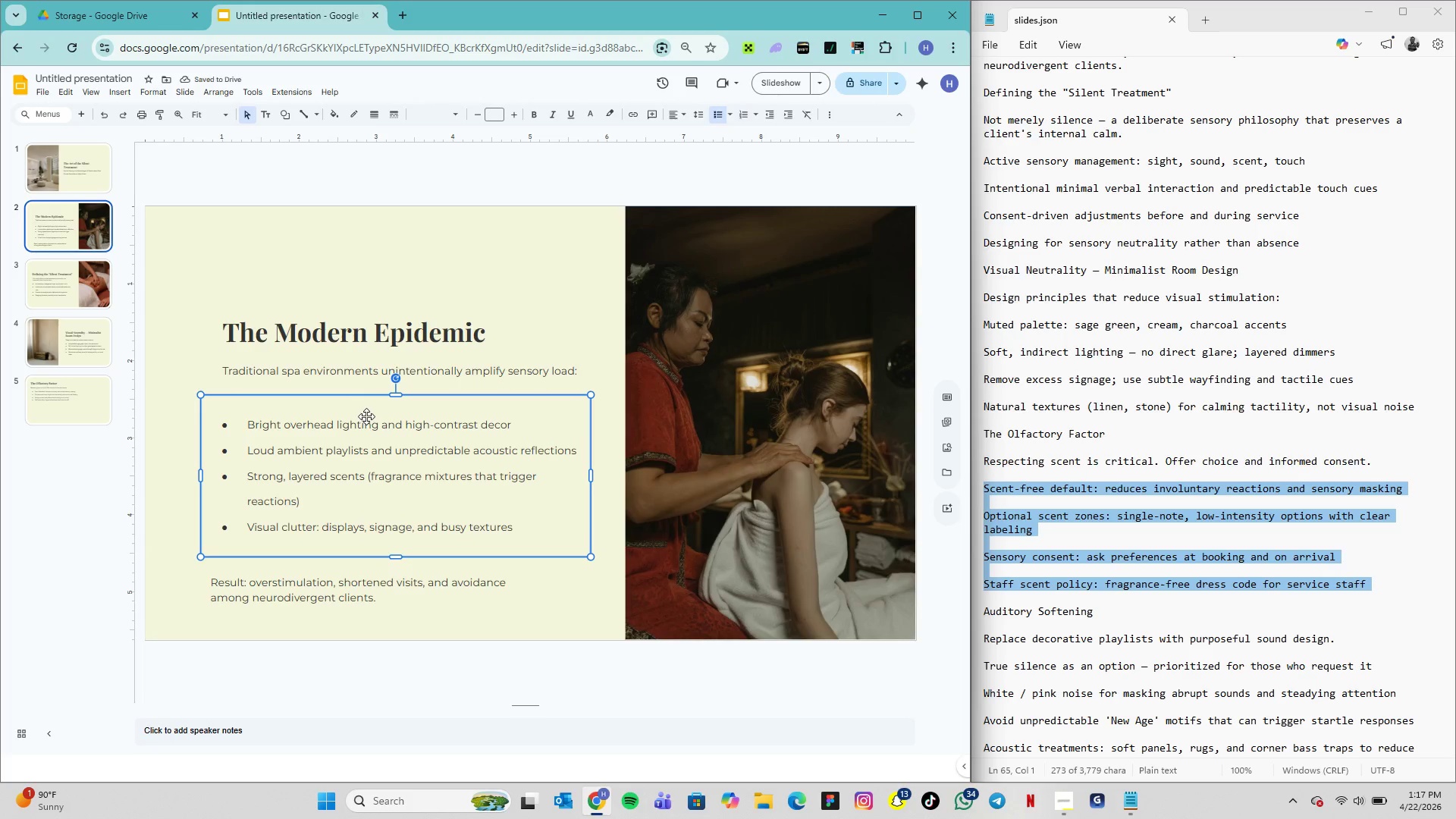 
left_click([371, 459])
 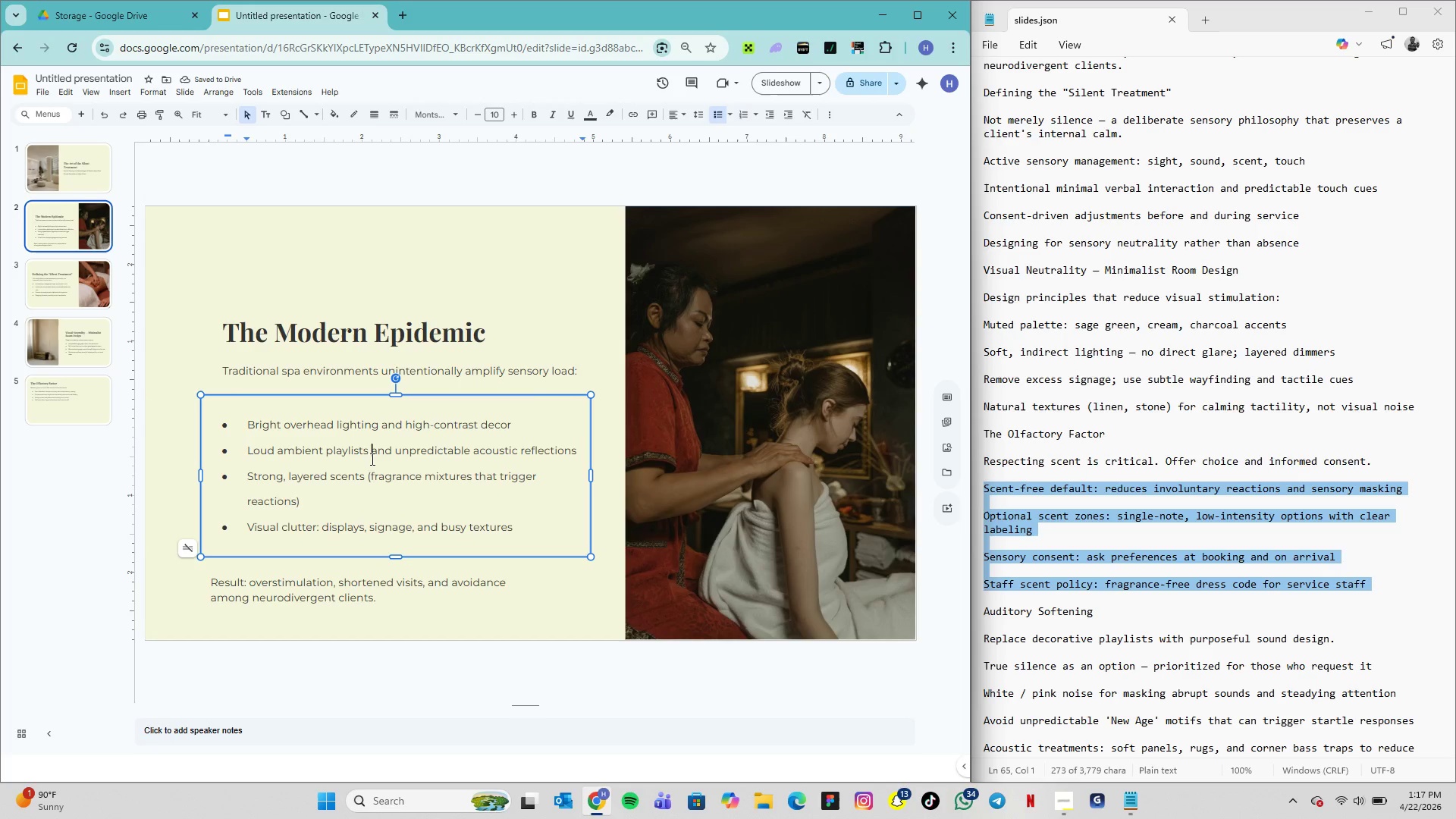 
double_click([371, 459])
 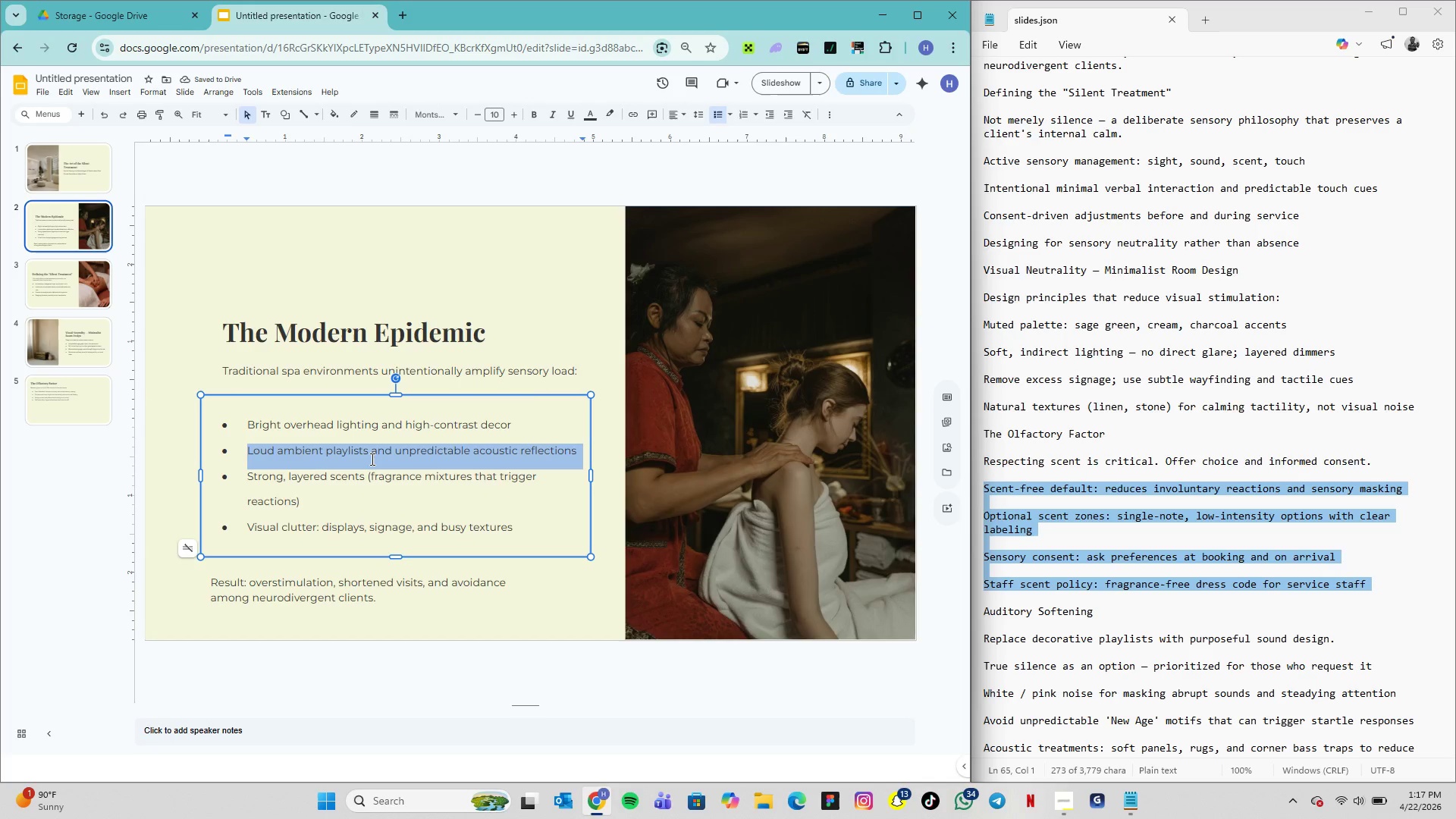 
triple_click([371, 459])
 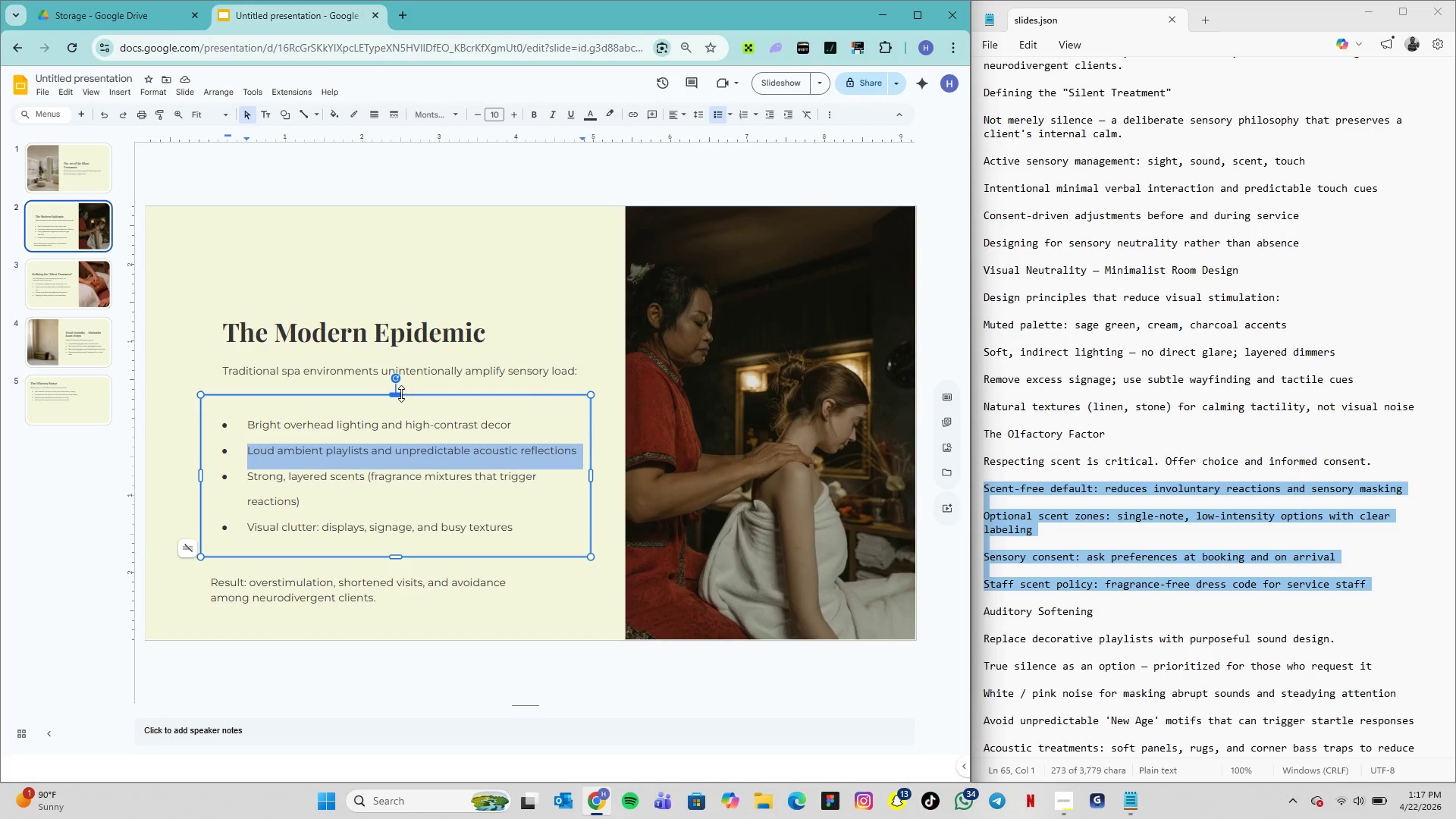 
left_click_drag(start_coordinate=[401, 394], to_coordinate=[399, 385])
 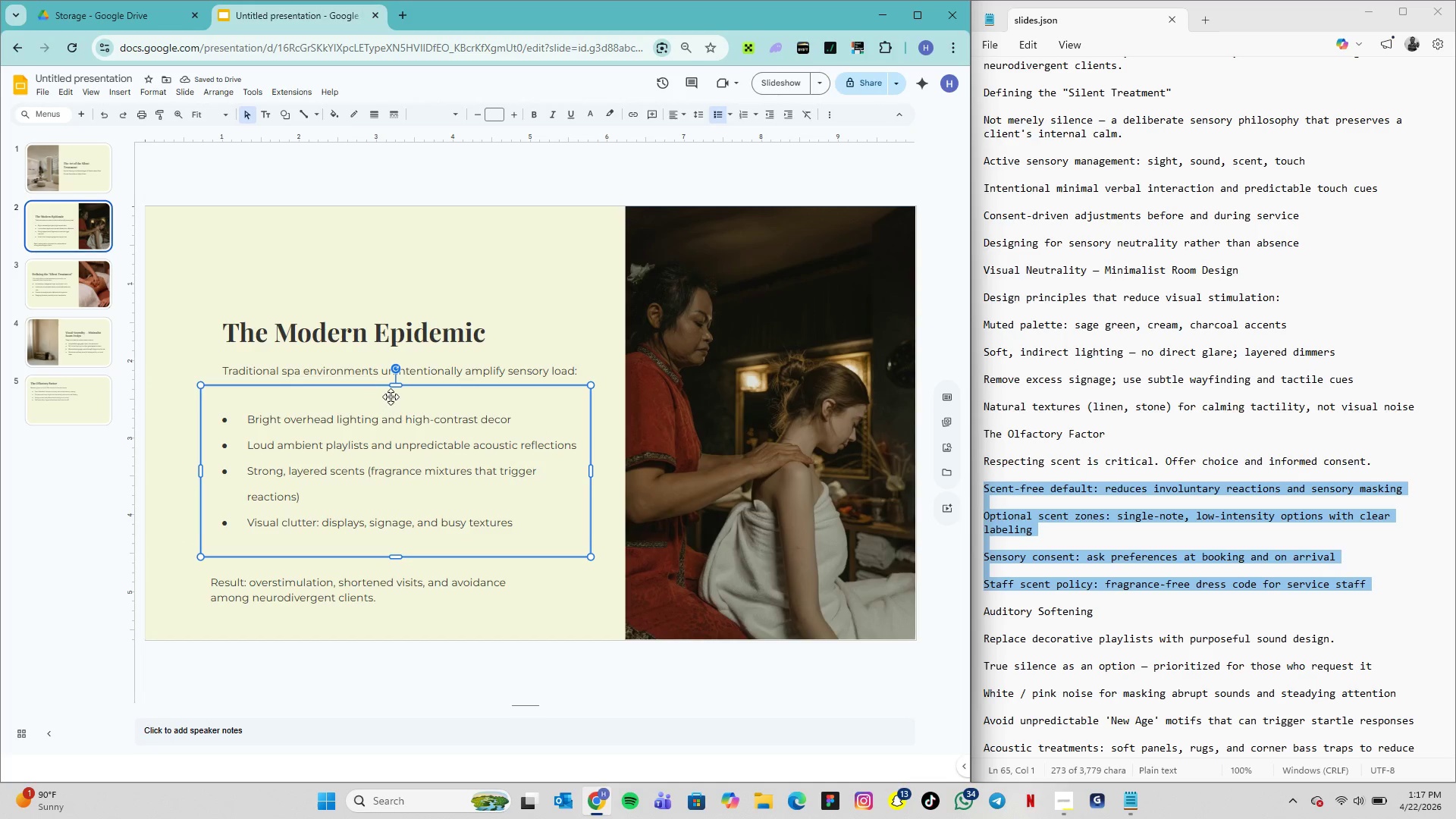 
left_click_drag(start_coordinate=[397, 385], to_coordinate=[401, 398])
 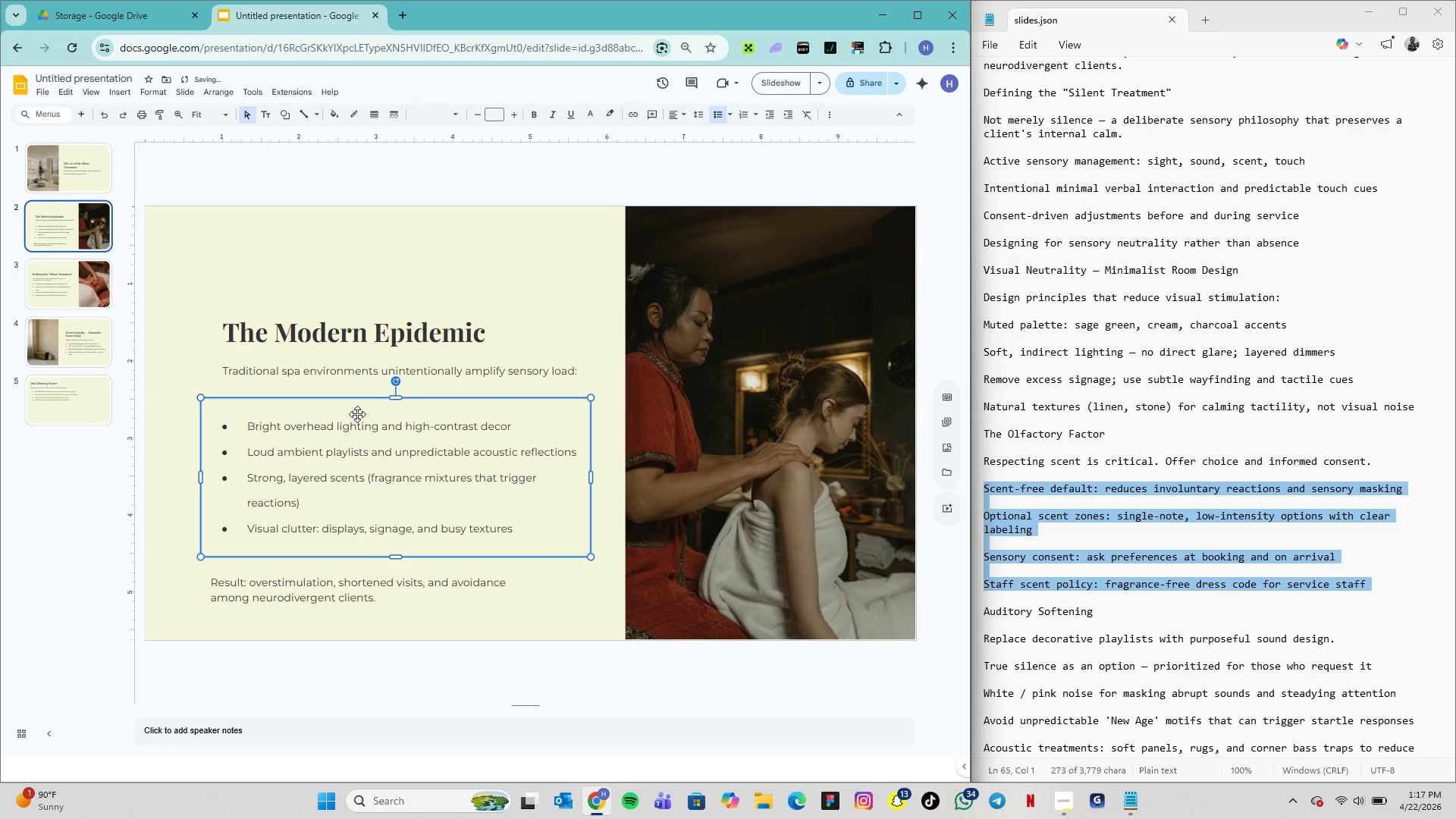 
left_click_drag(start_coordinate=[357, 414], to_coordinate=[364, 403])
 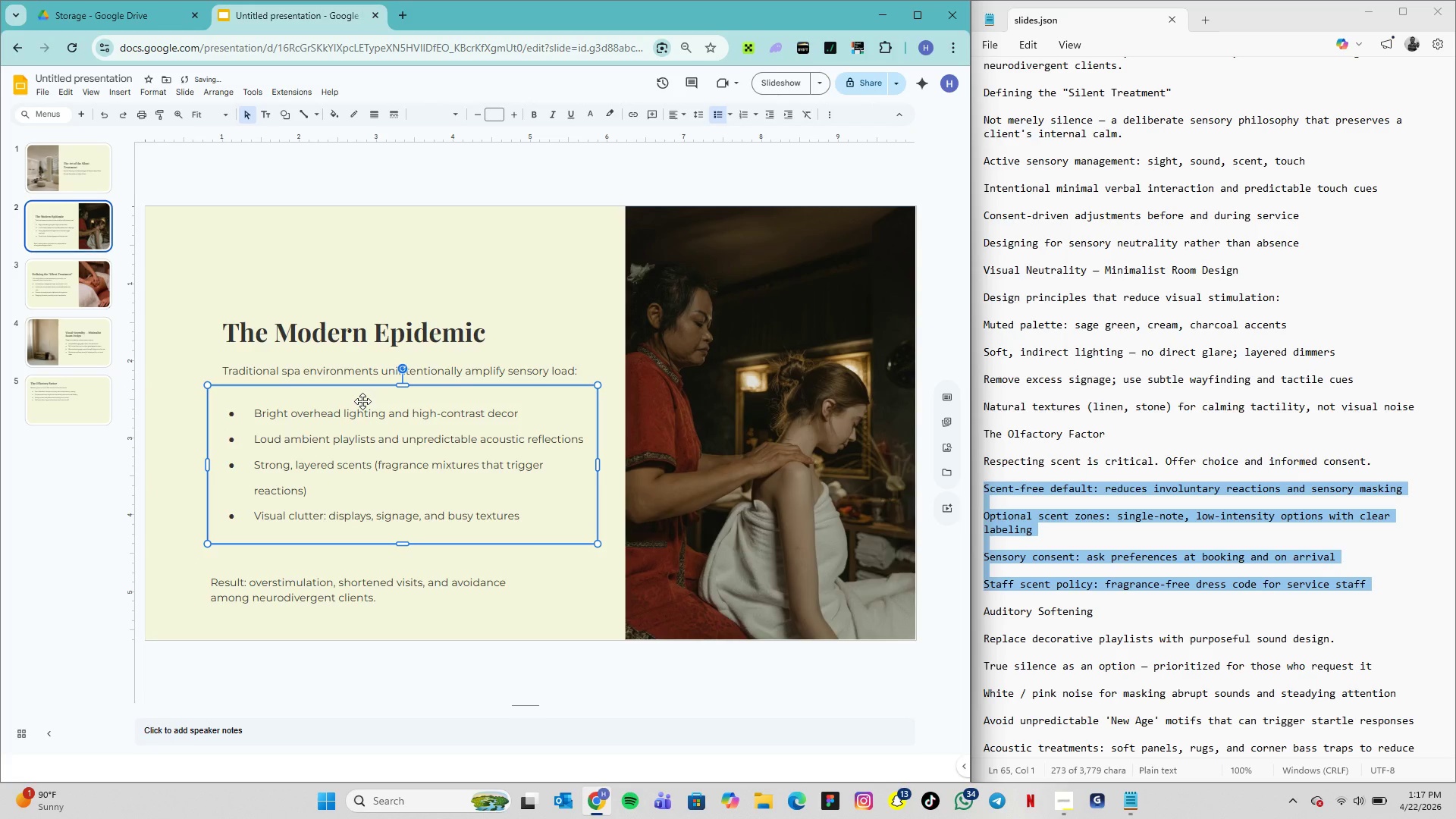 
left_click_drag(start_coordinate=[362, 397], to_coordinate=[350, 397])
 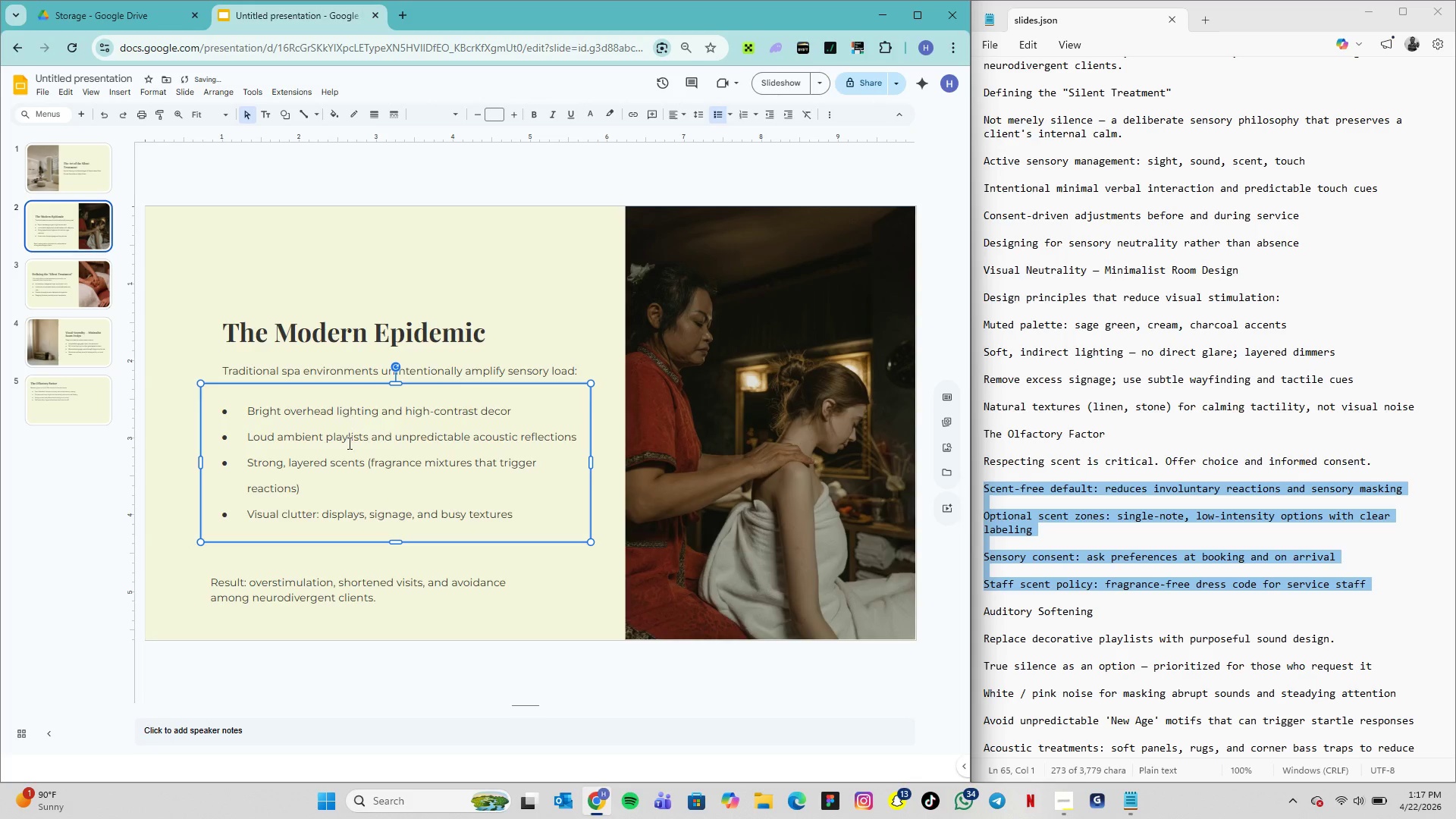 
wait(5.97)
 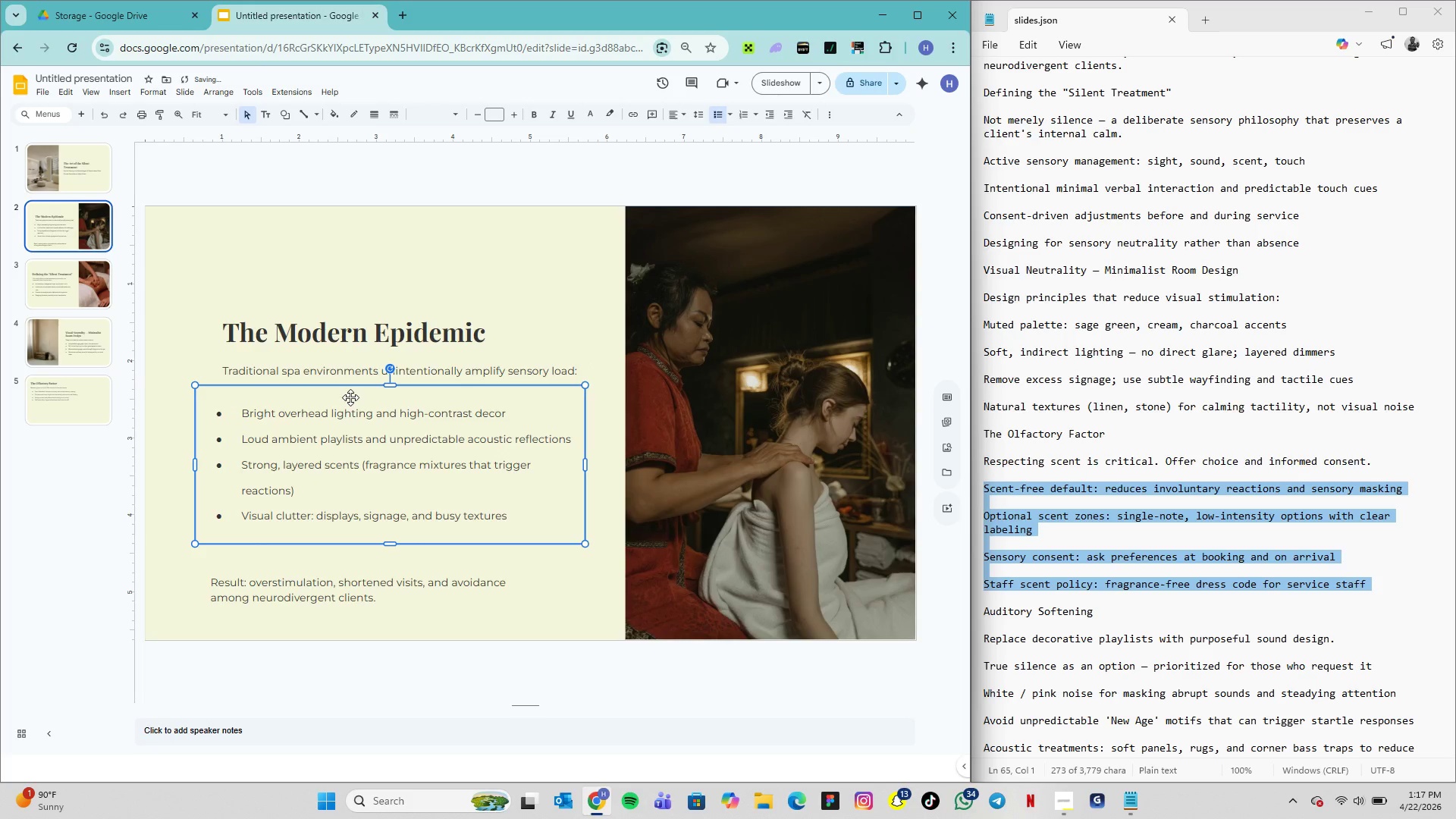 
left_click_drag(start_coordinate=[306, 572], to_coordinate=[308, 550])
 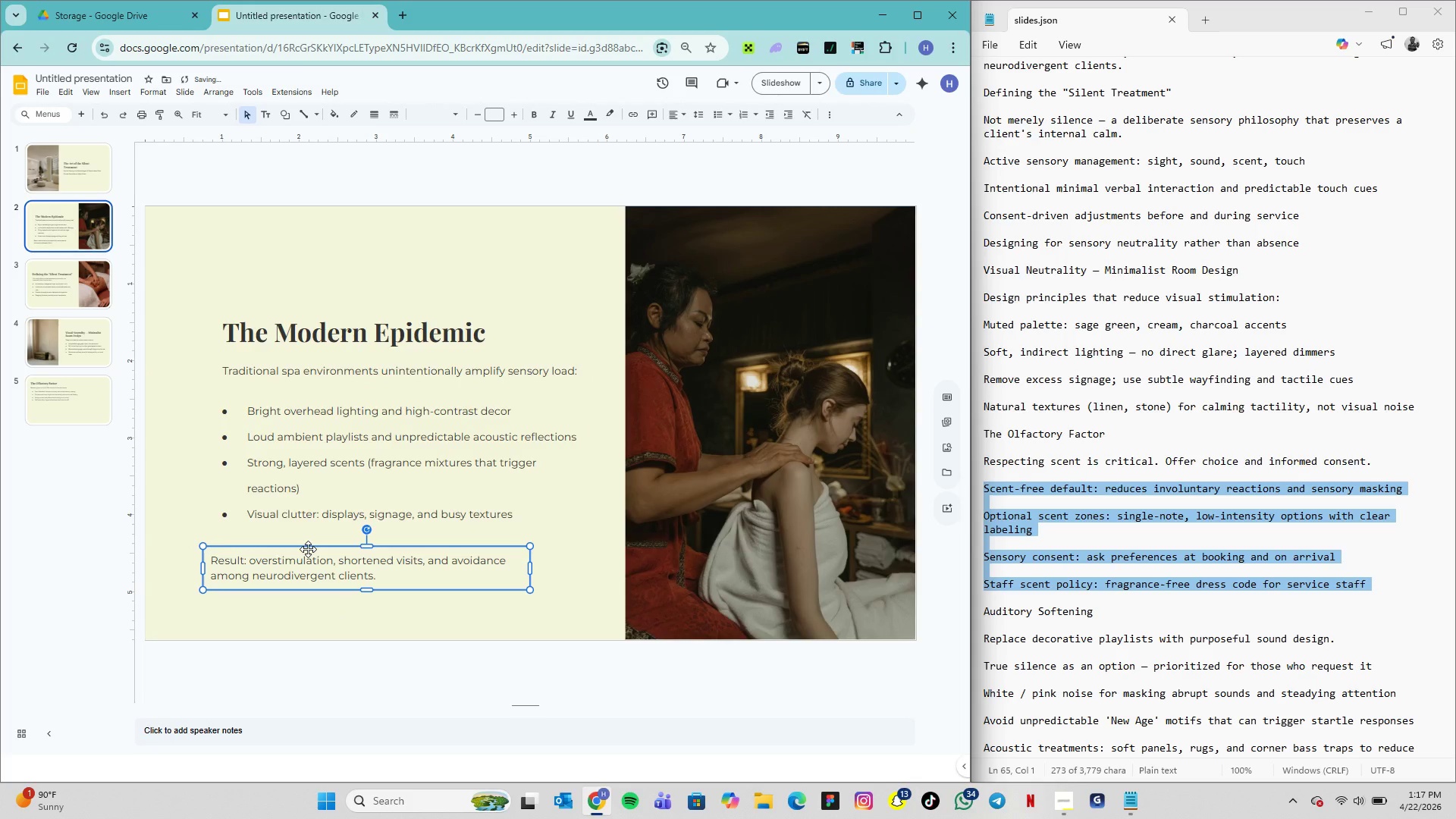 
left_click_drag(start_coordinate=[308, 549], to_coordinate=[318, 548])
 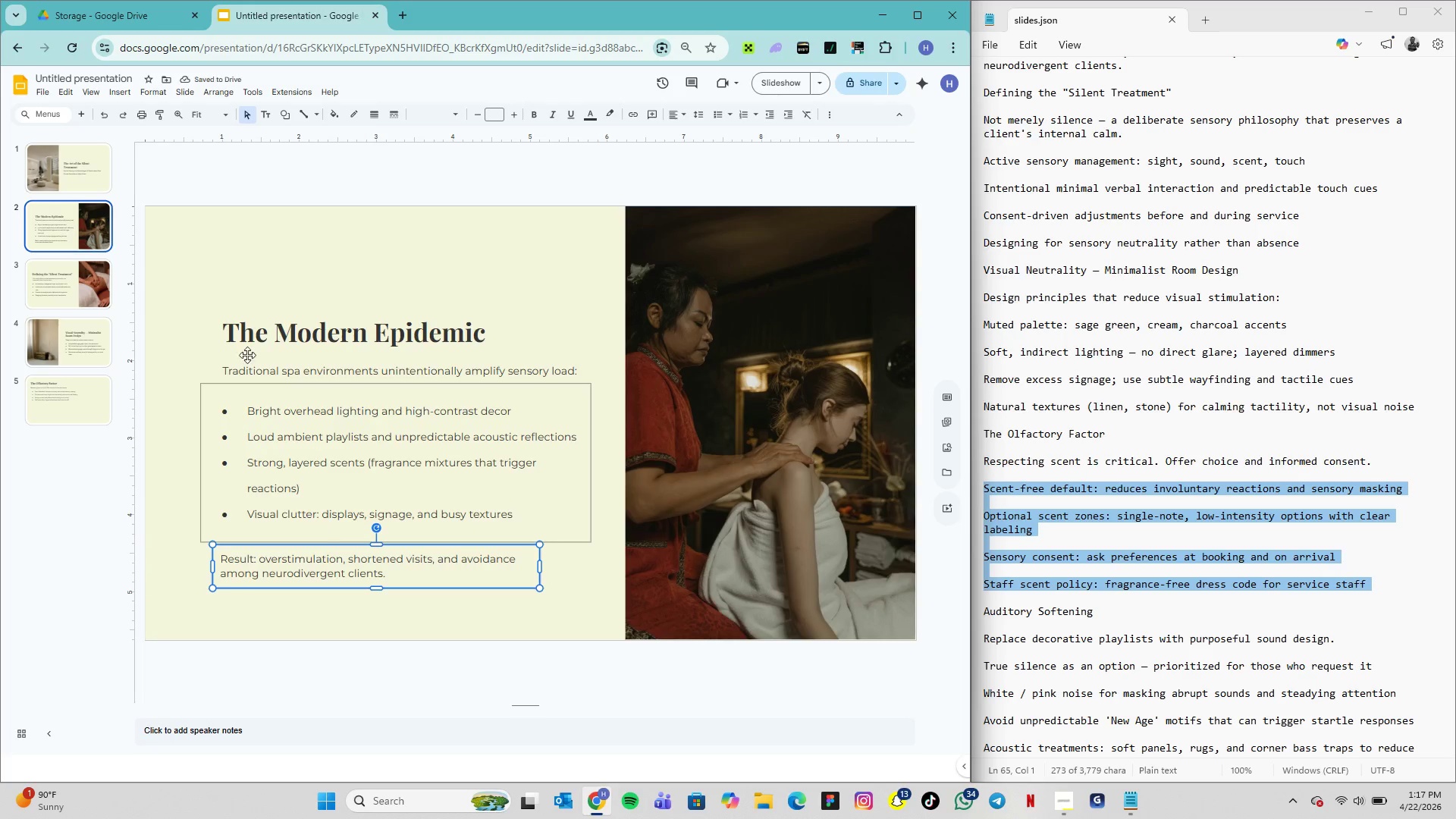 
left_click([204, 300])
 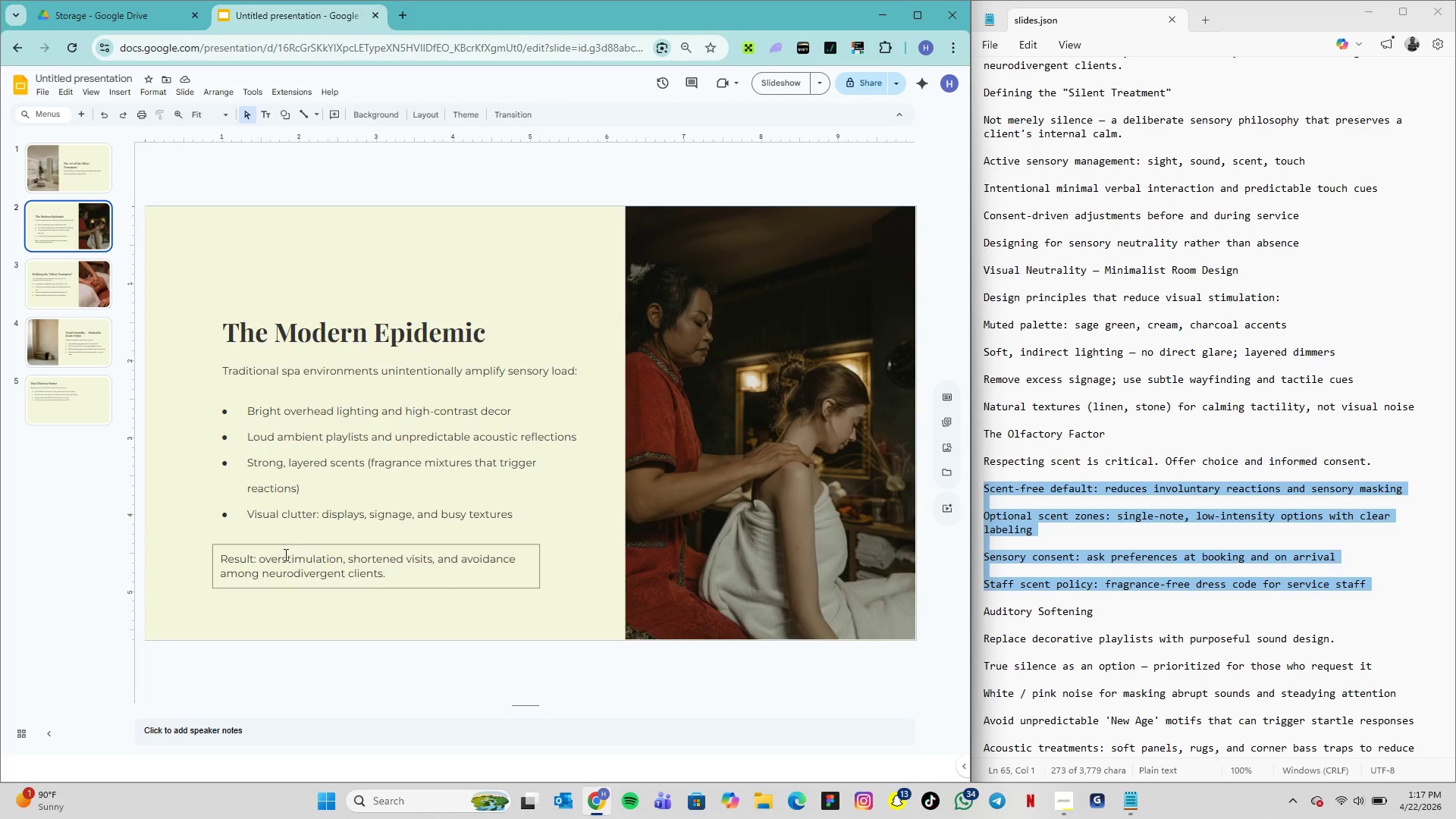 
left_click_drag(start_coordinate=[282, 545], to_coordinate=[284, 535])
 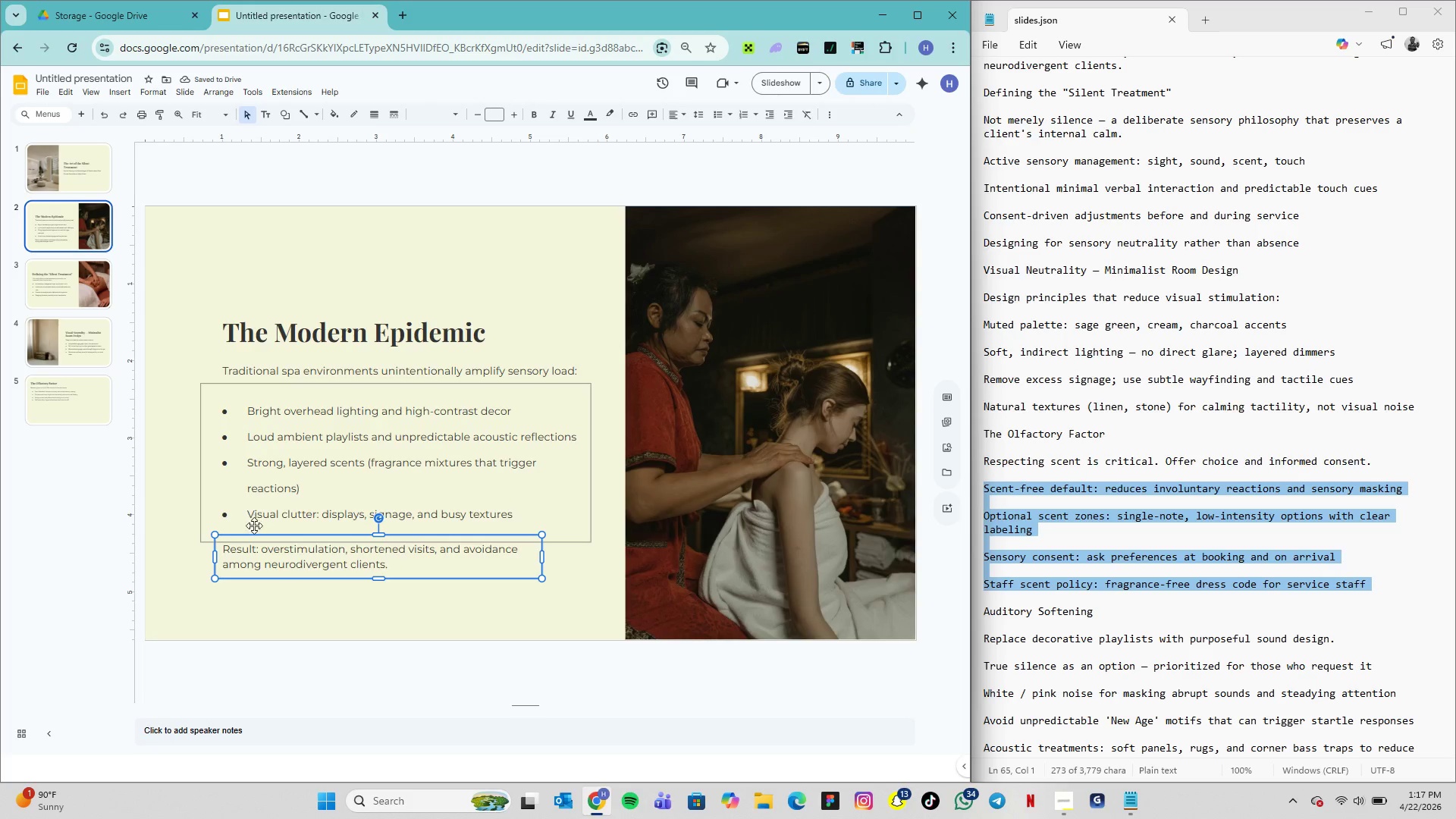 
left_click_drag(start_coordinate=[260, 539], to_coordinate=[258, 544])
 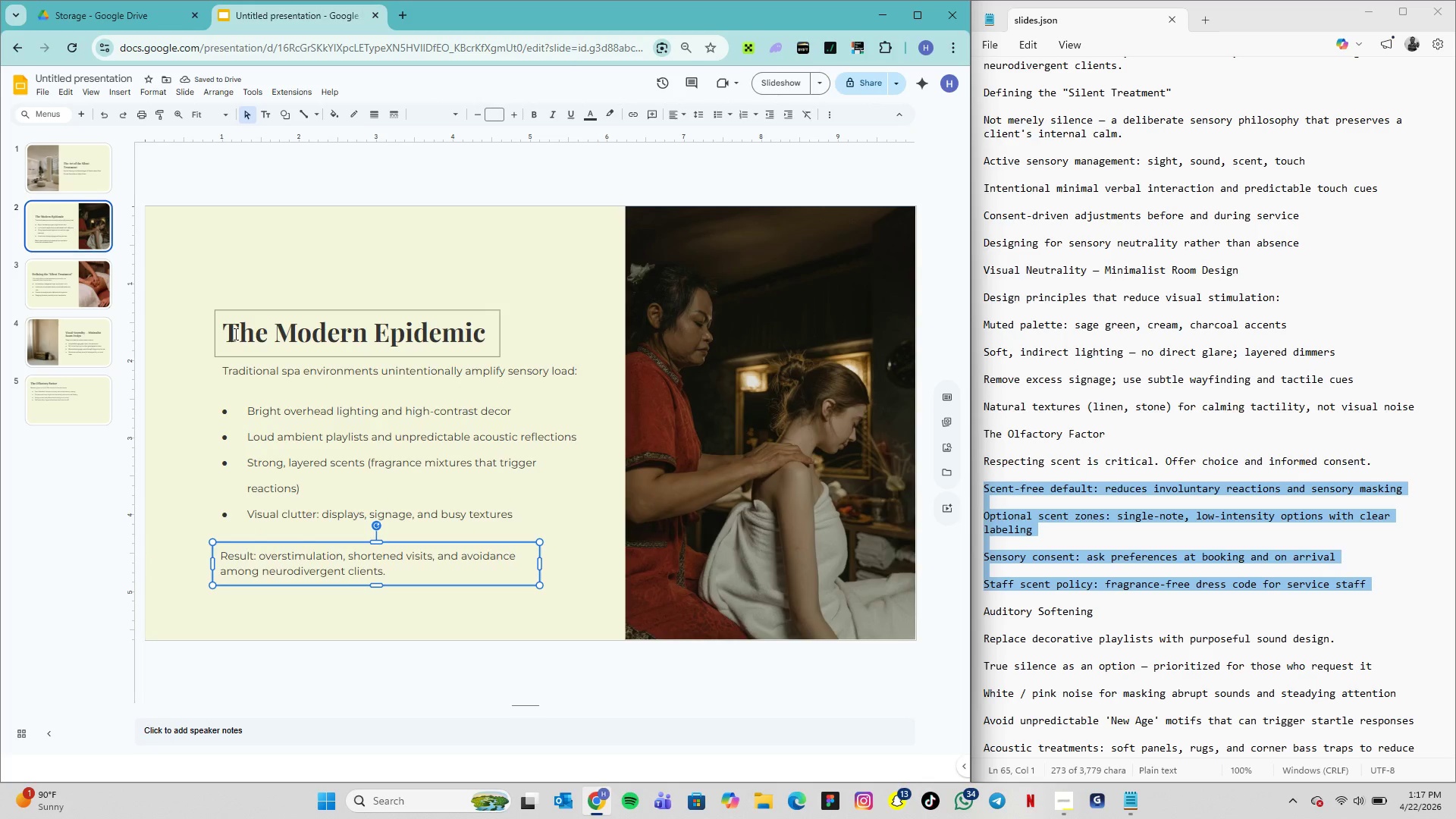 
left_click([234, 312])
 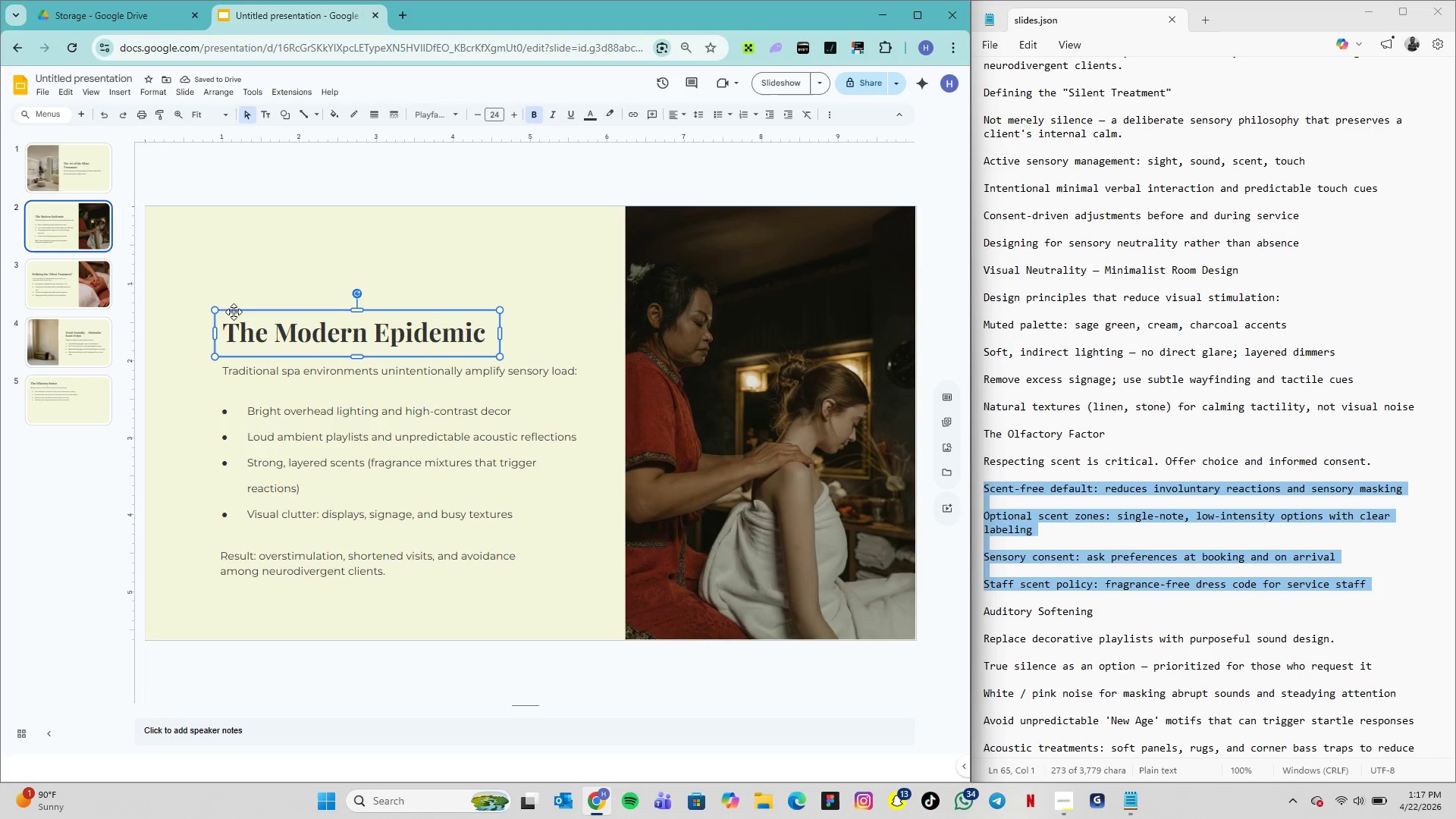 
hold_key(key=ShiftLeft, duration=5.47)
left_click([238, 372])
 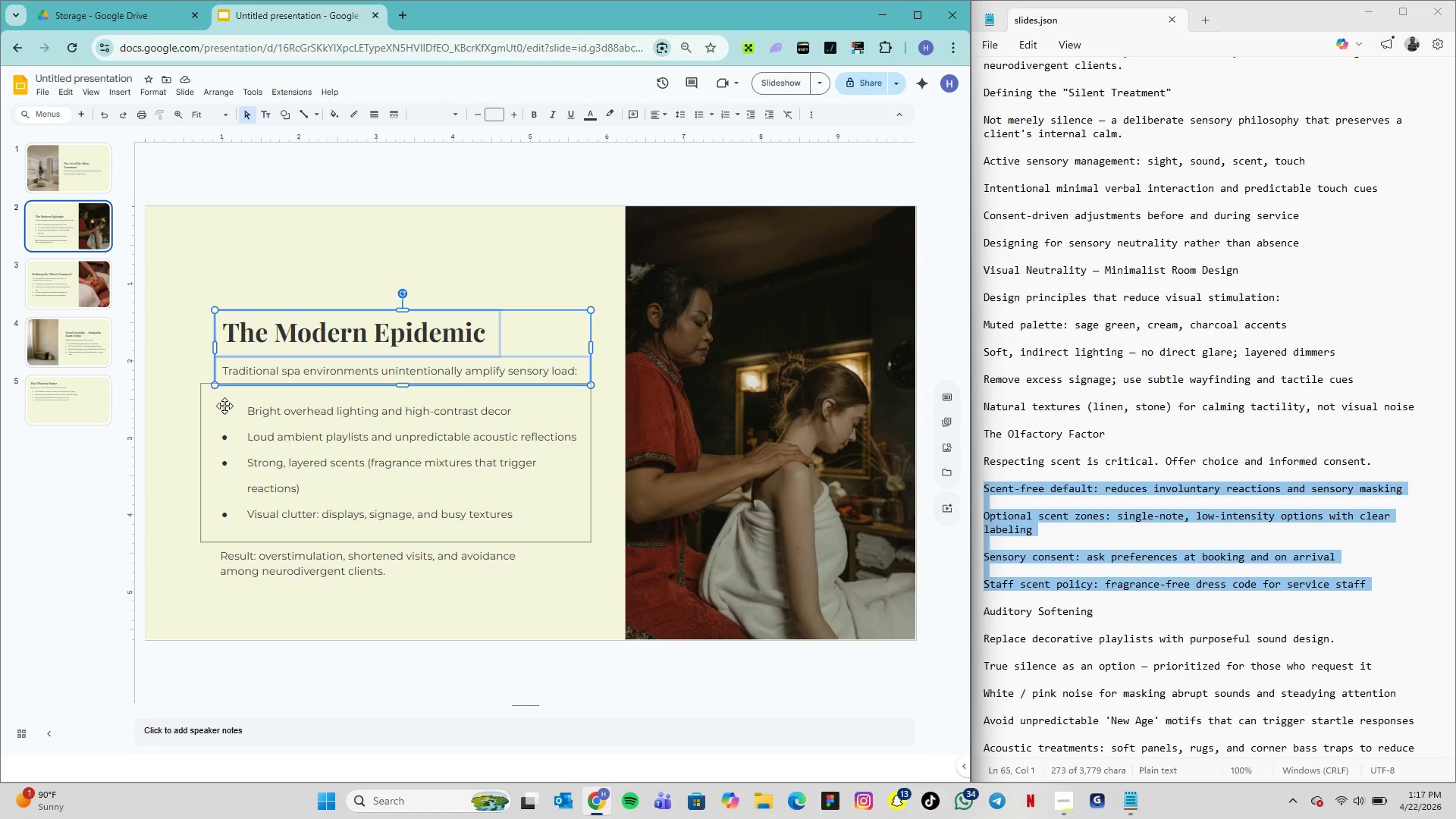 
left_click([224, 406])
 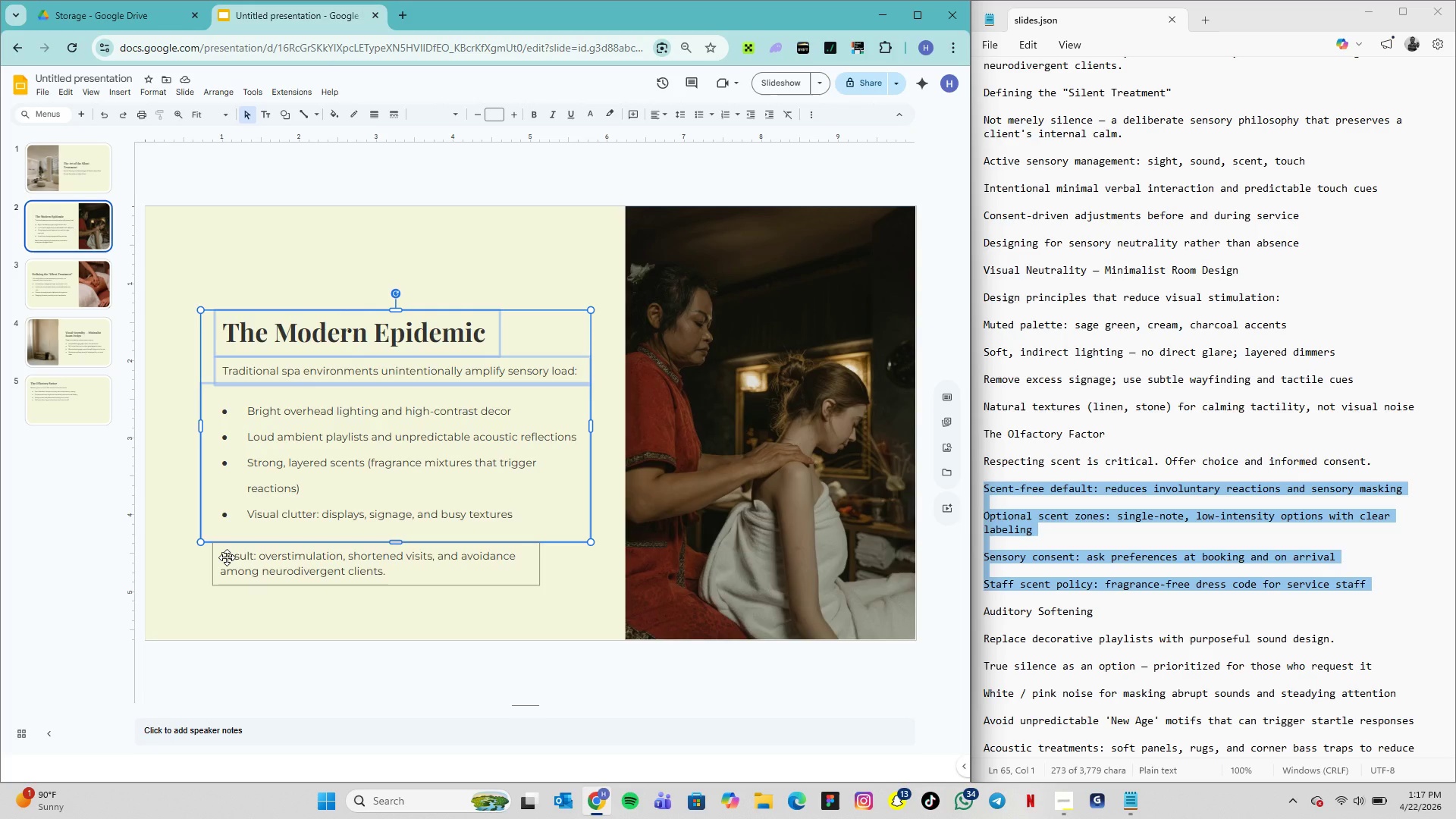 
left_click([227, 557])
 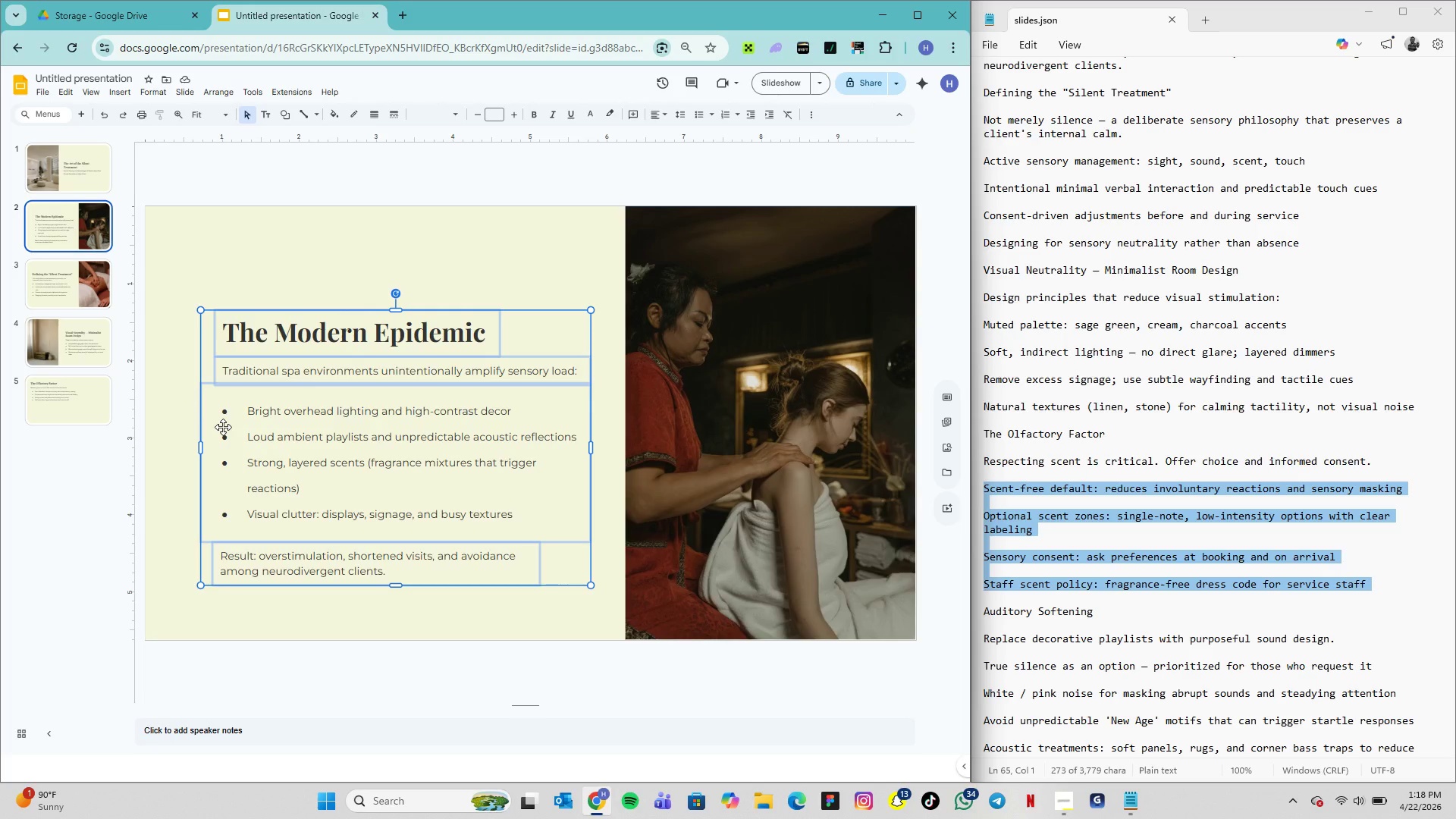 
right_click([223, 427])
 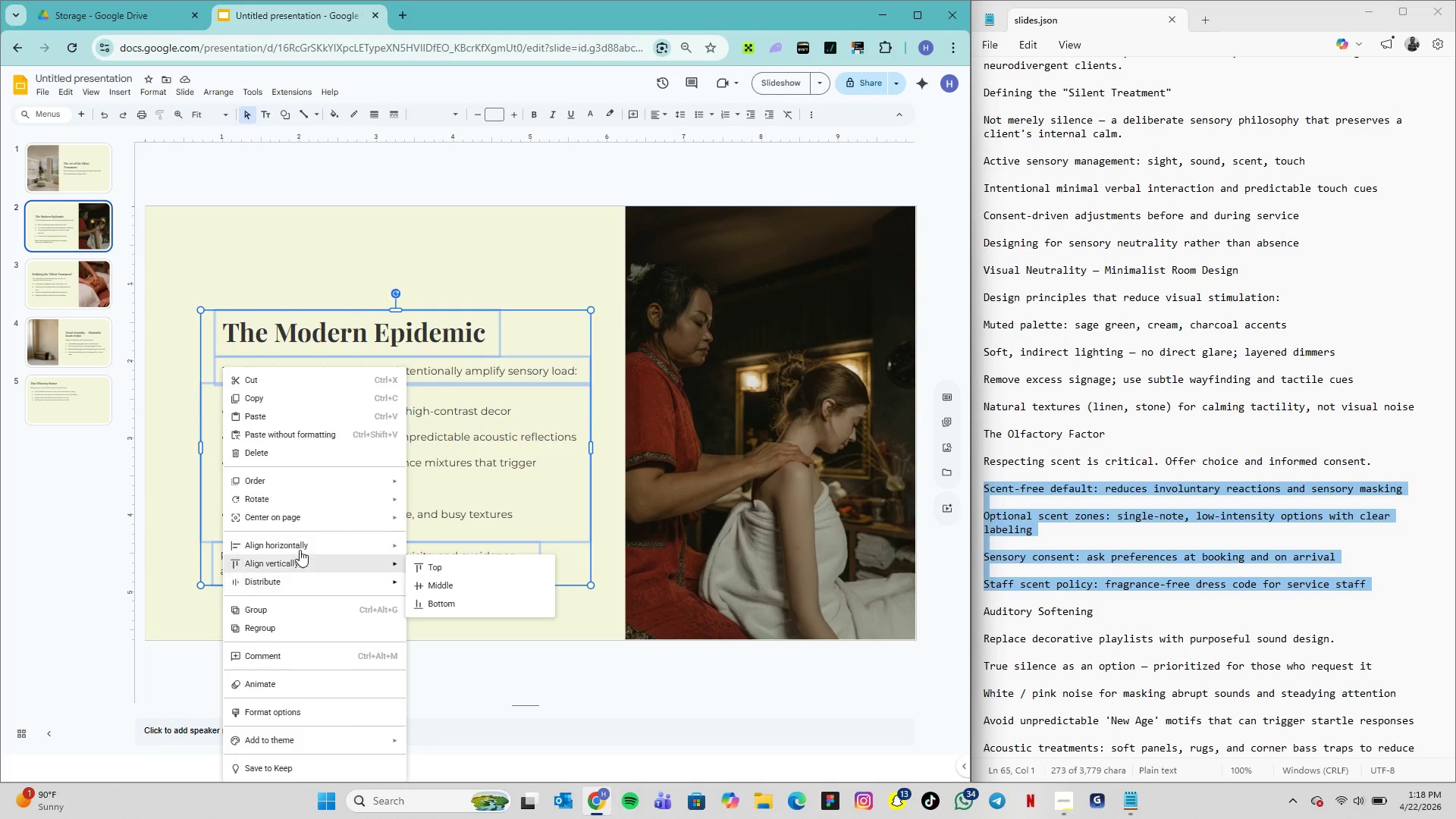 
mouse_move([430, 550])
 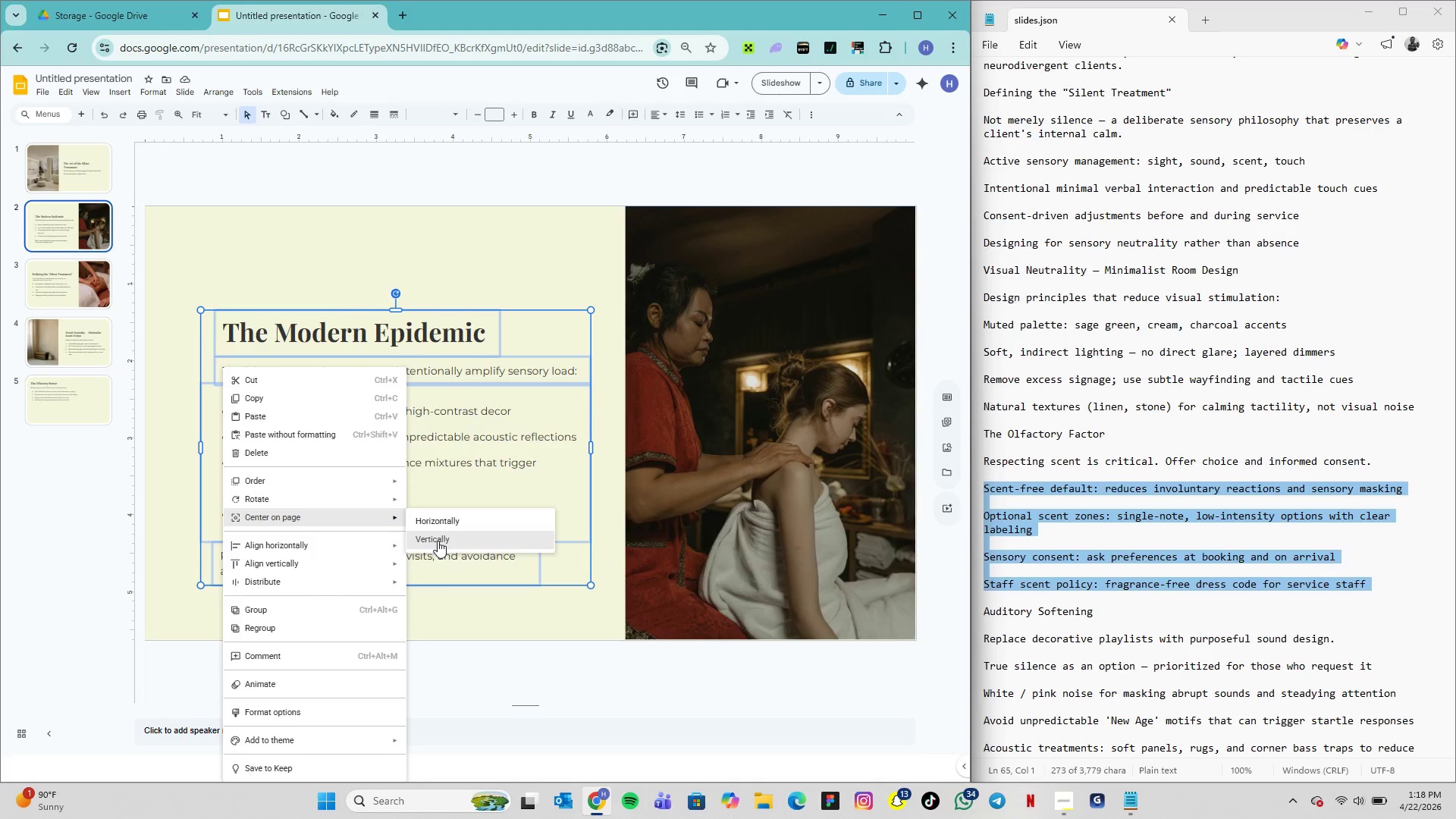 
left_click([438, 541])
 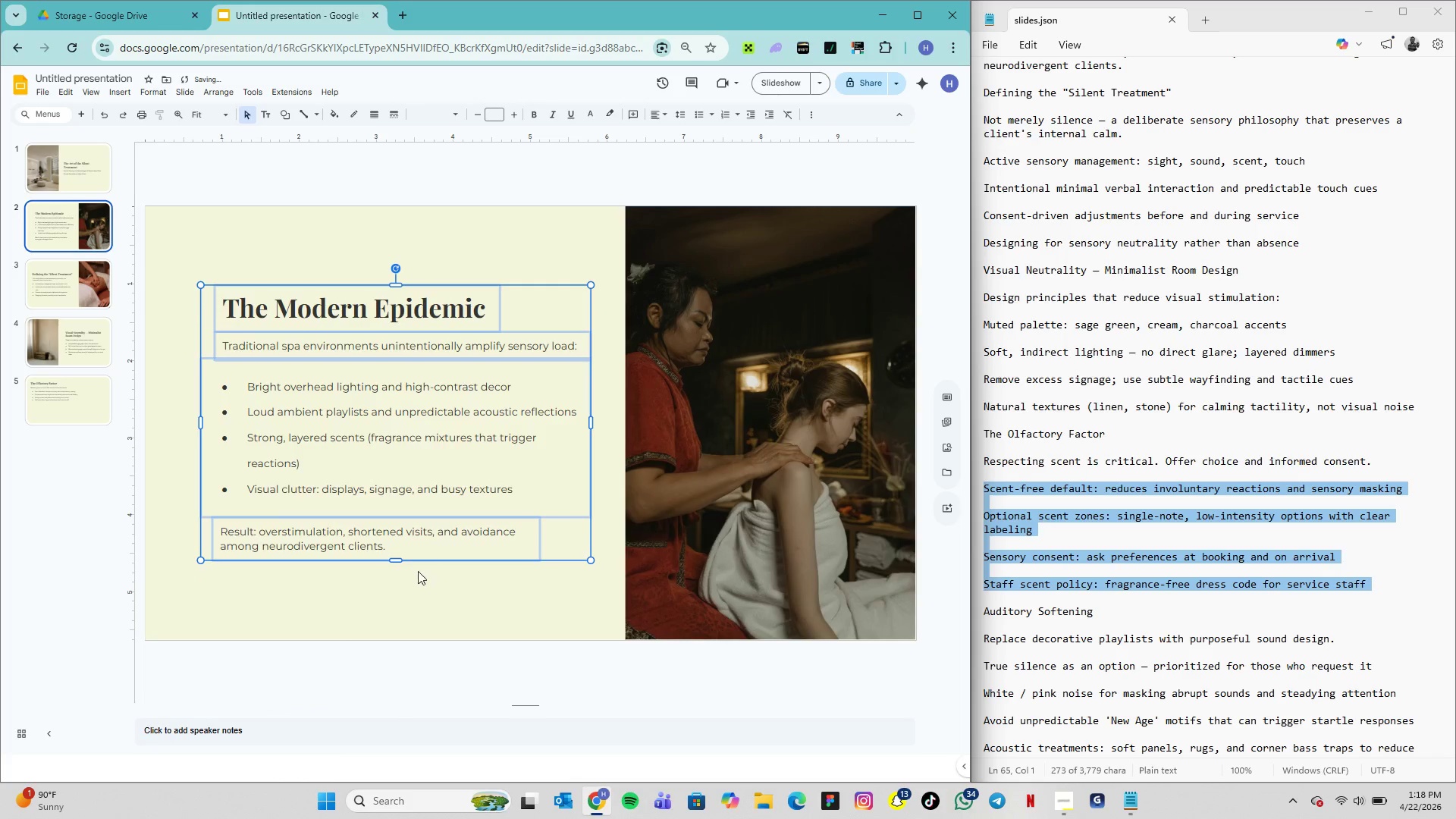 
left_click([406, 588])
 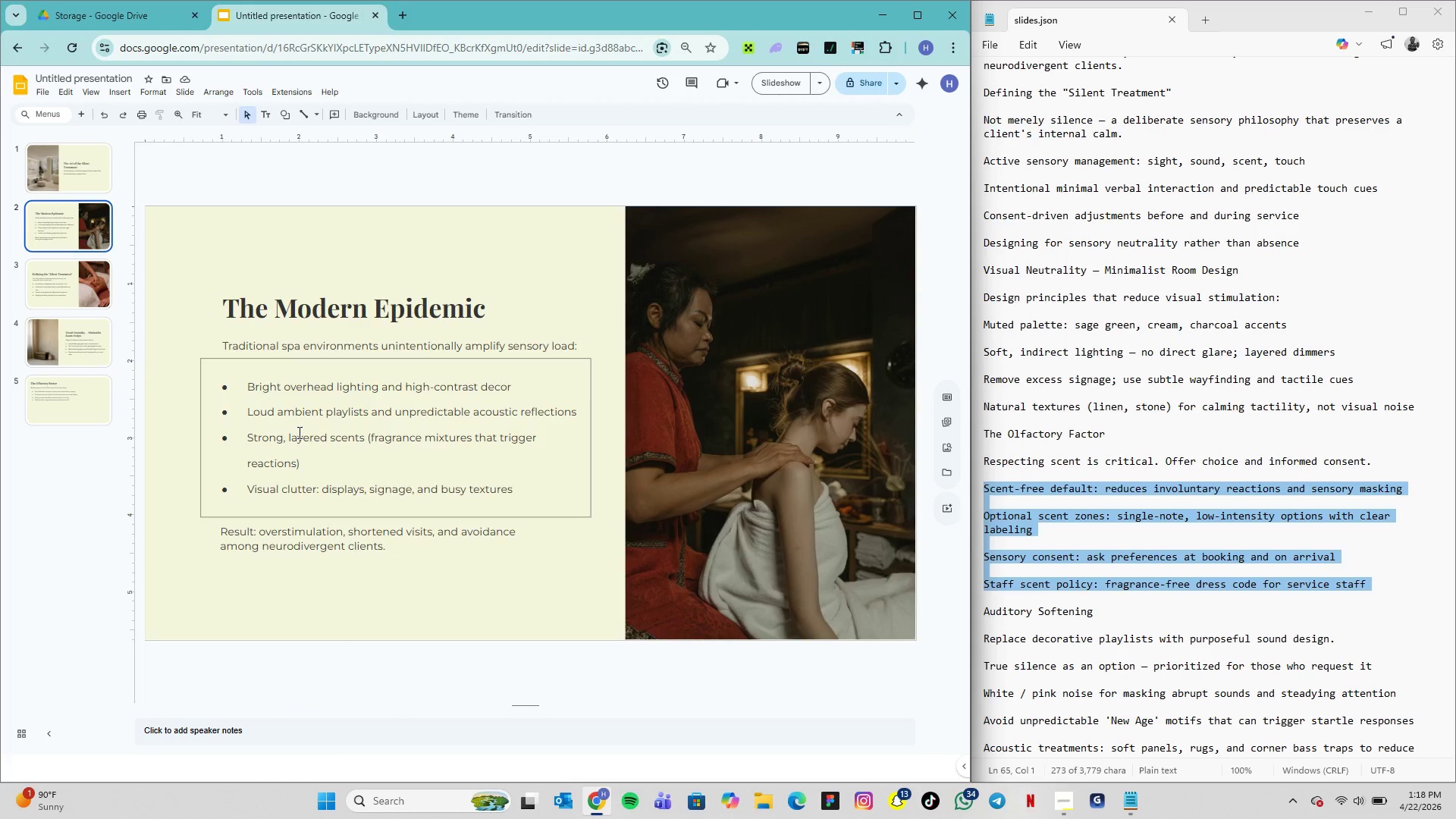 
wait(18.38)
 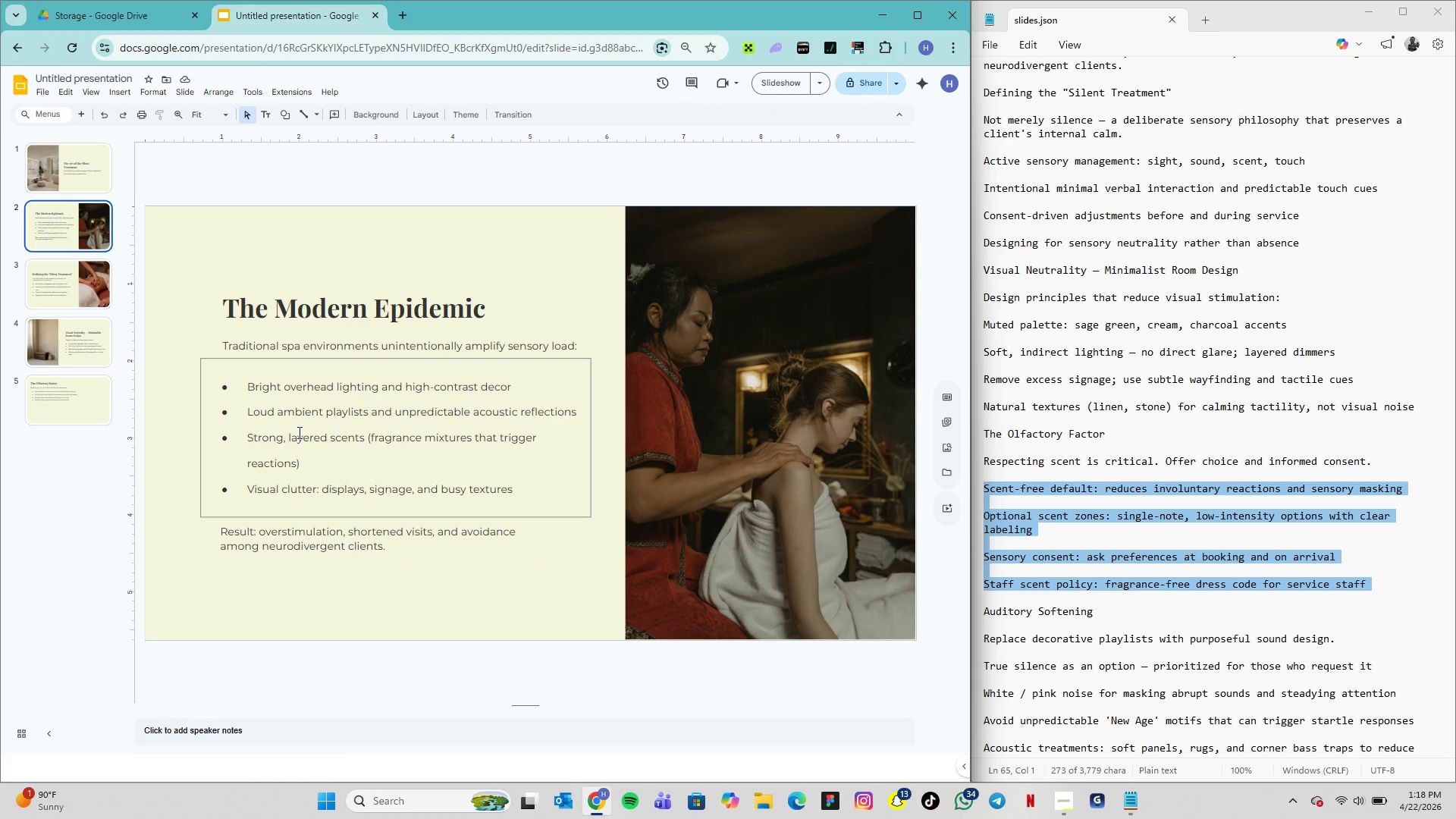 
left_click([62, 335])
 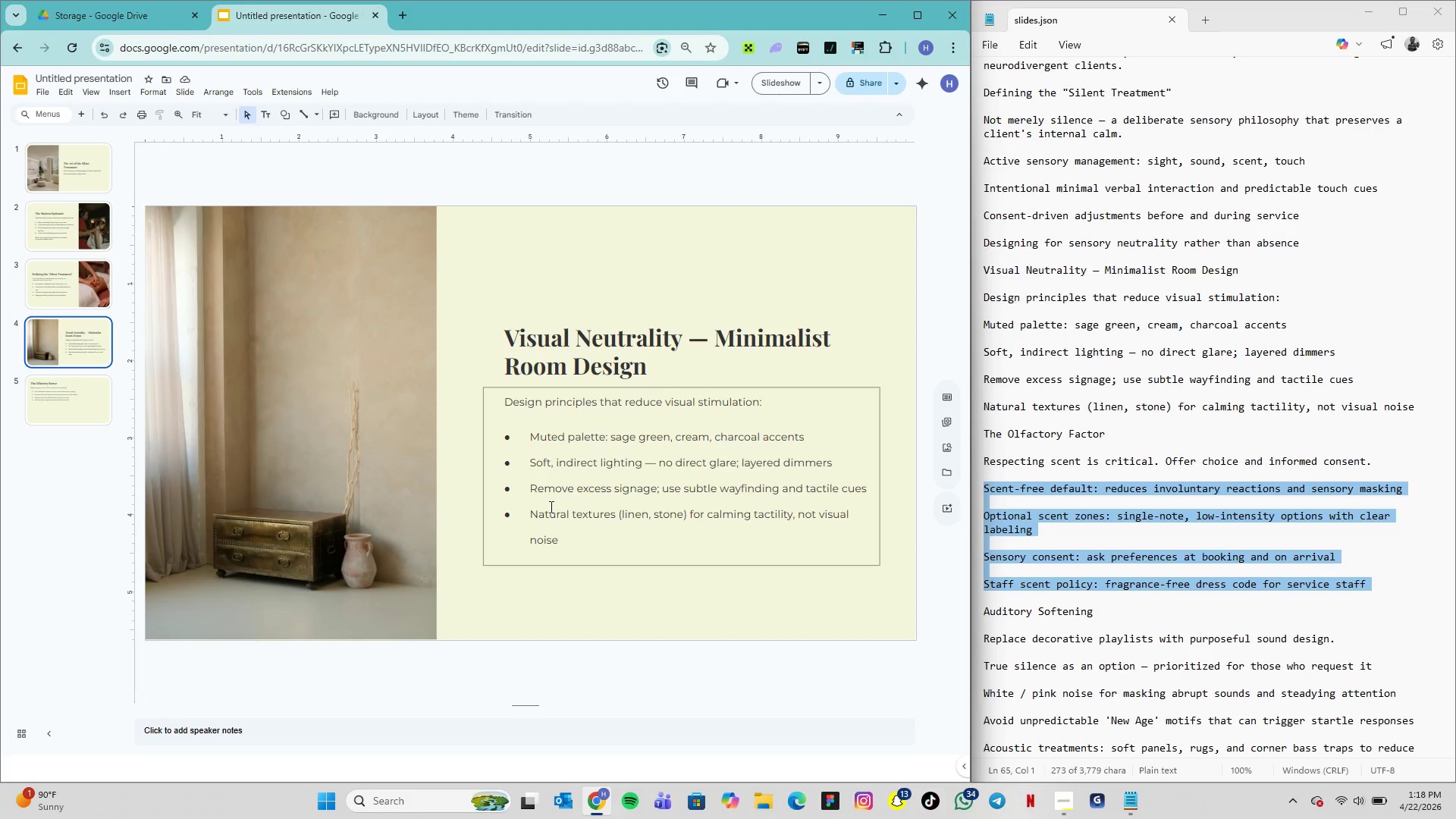 
wait(9.58)
 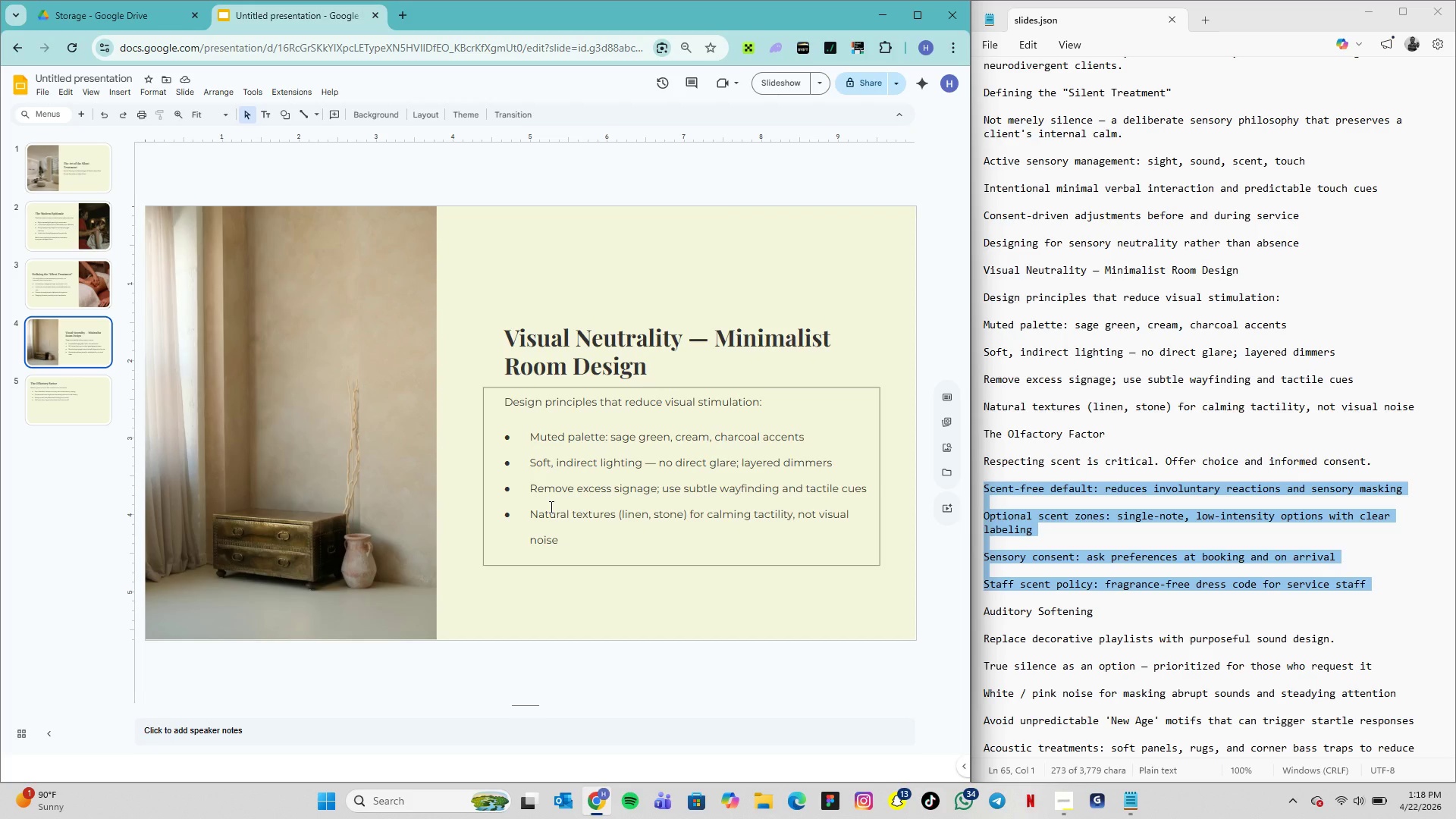 
left_click([83, 403])
 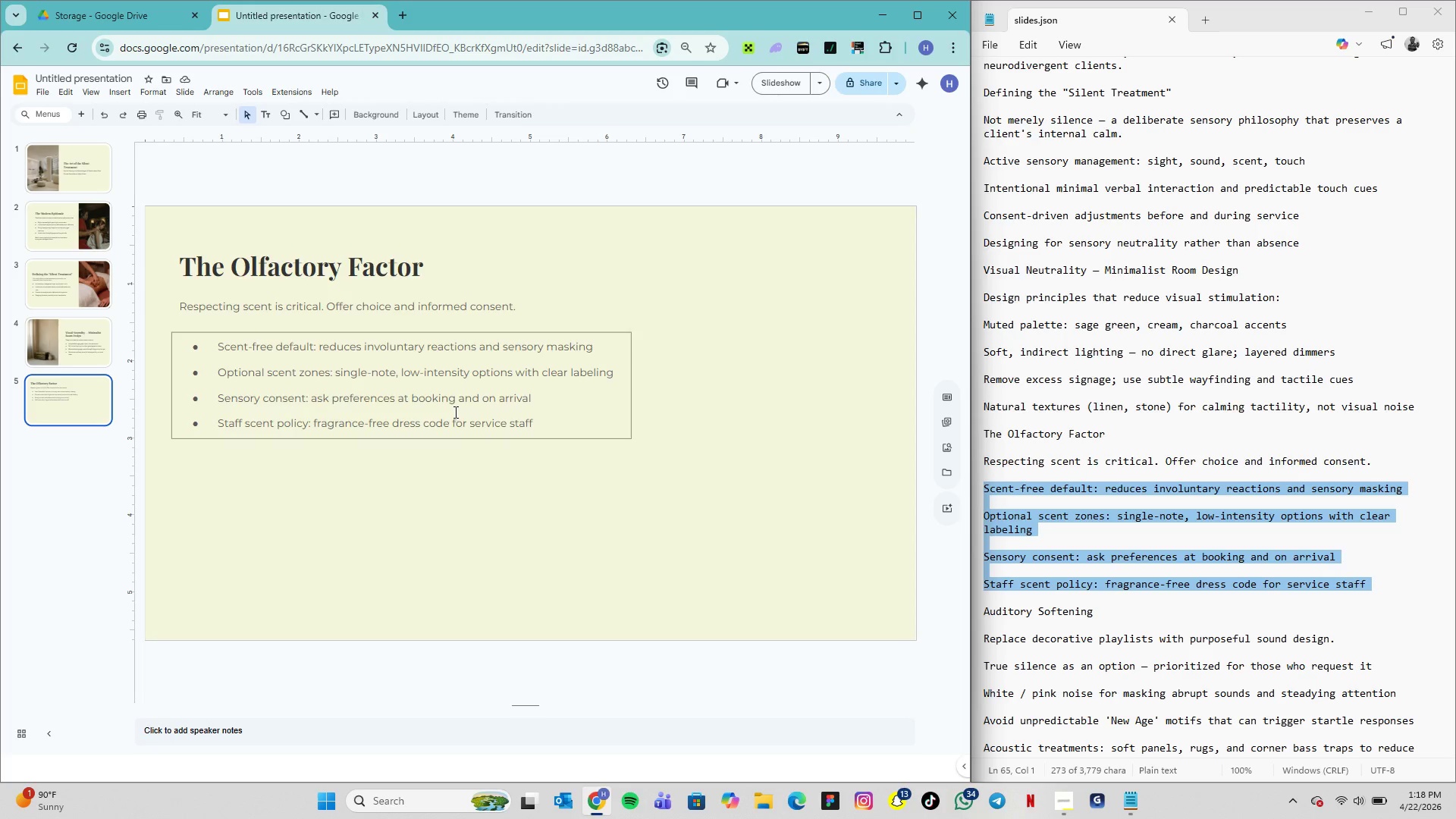 
wait(9.59)
 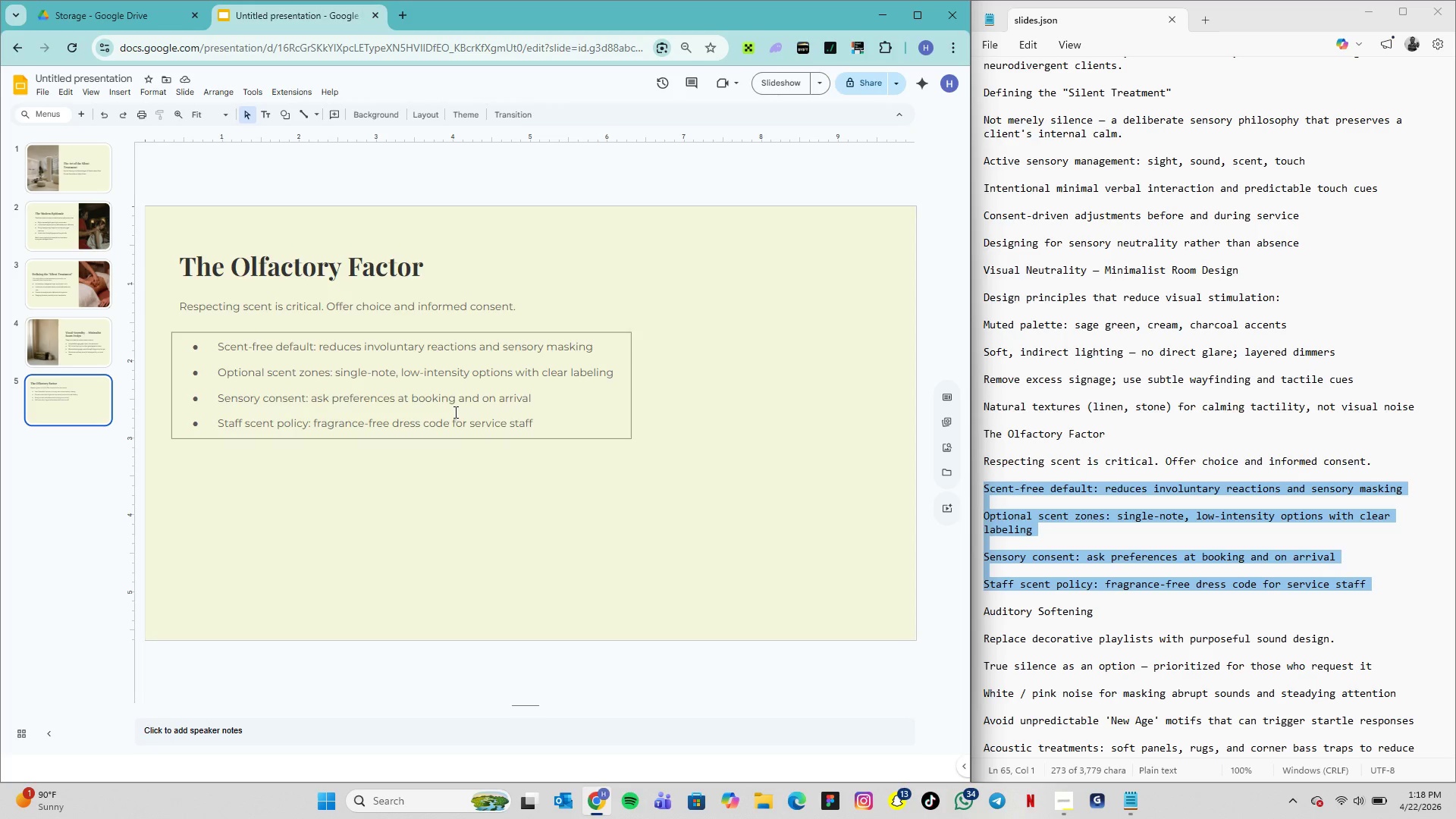 
left_click([223, 249])
 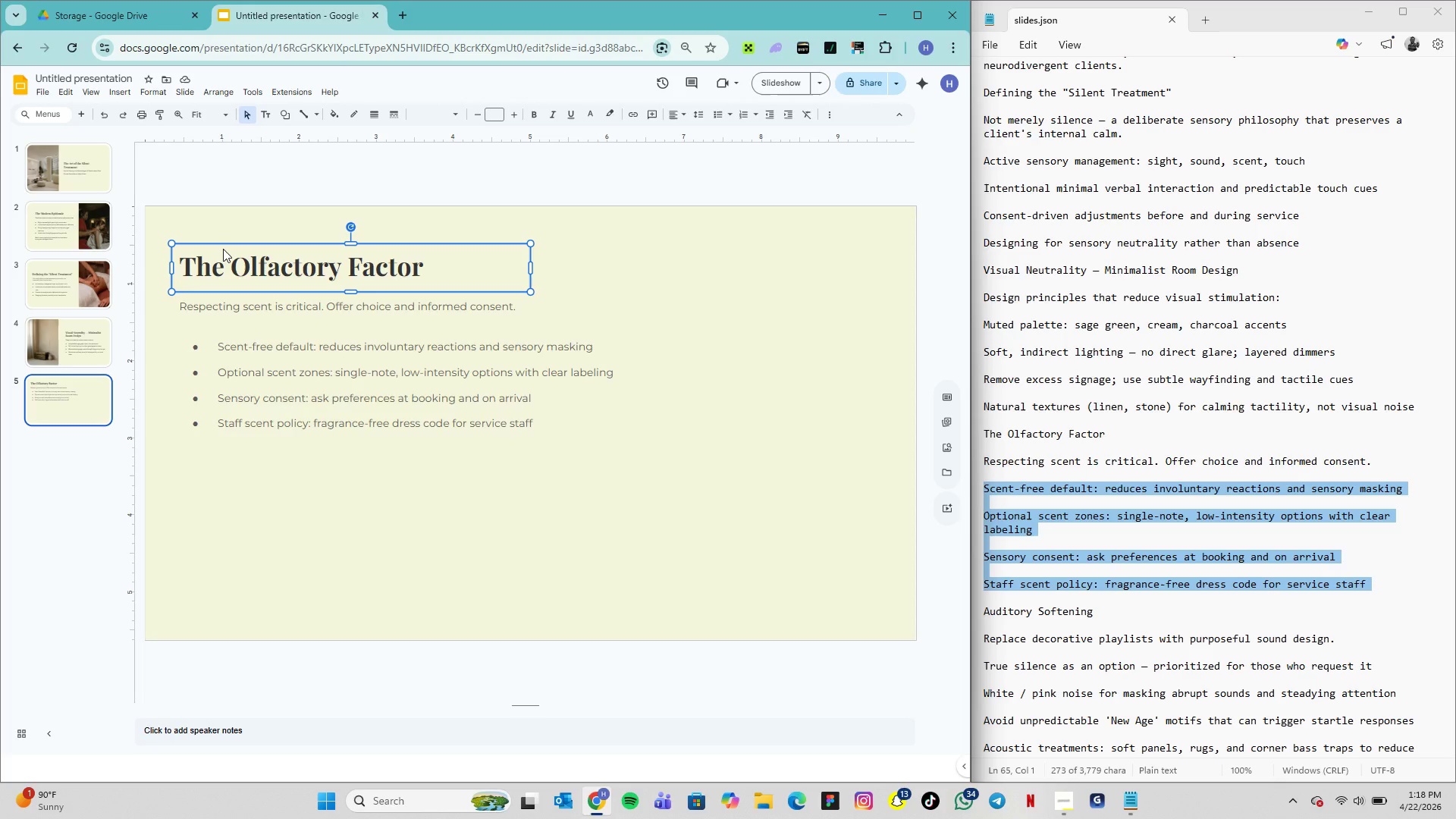 
hold_key(key=ShiftLeft, duration=2.09)
 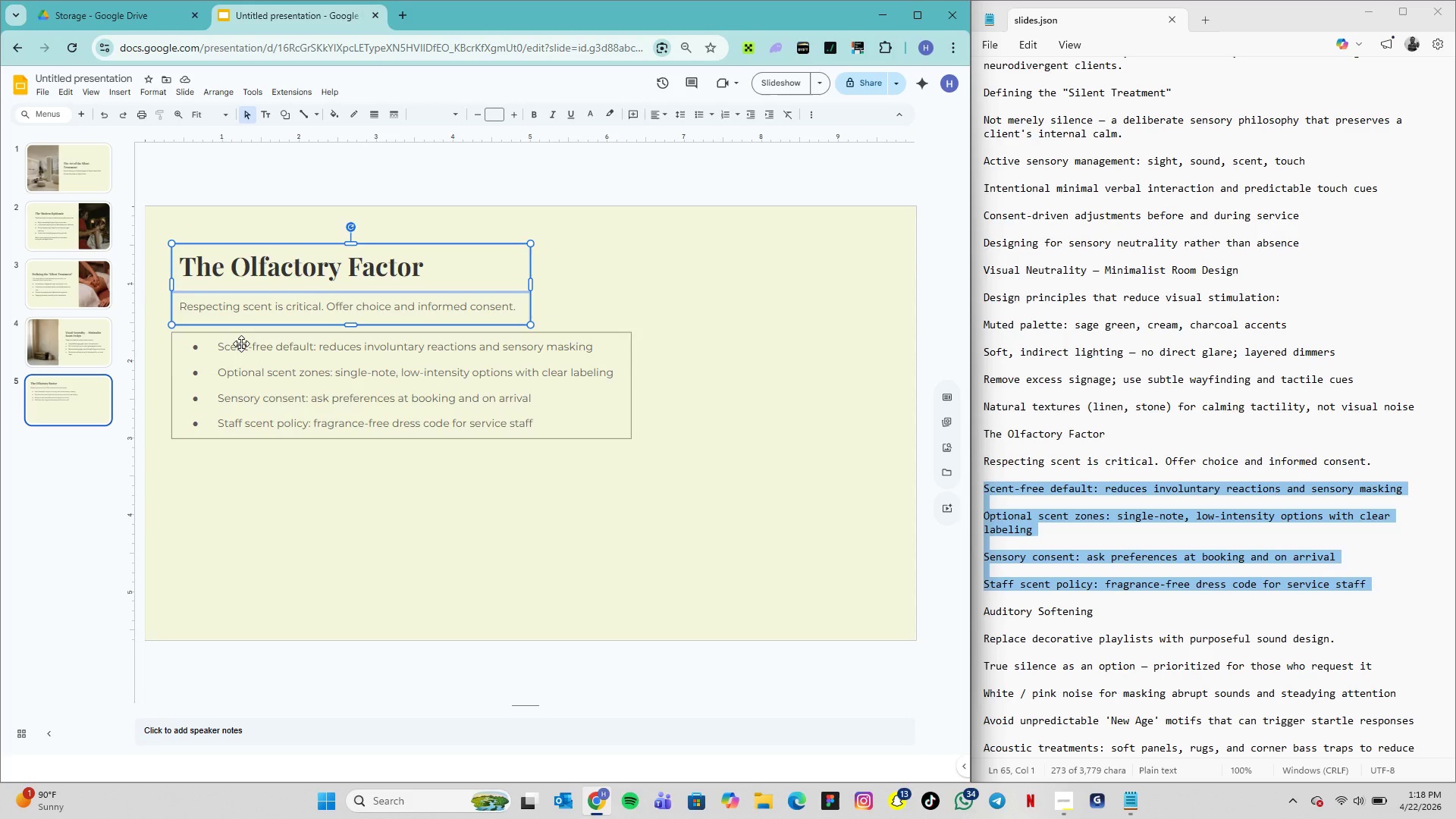 
left_click([241, 344])
 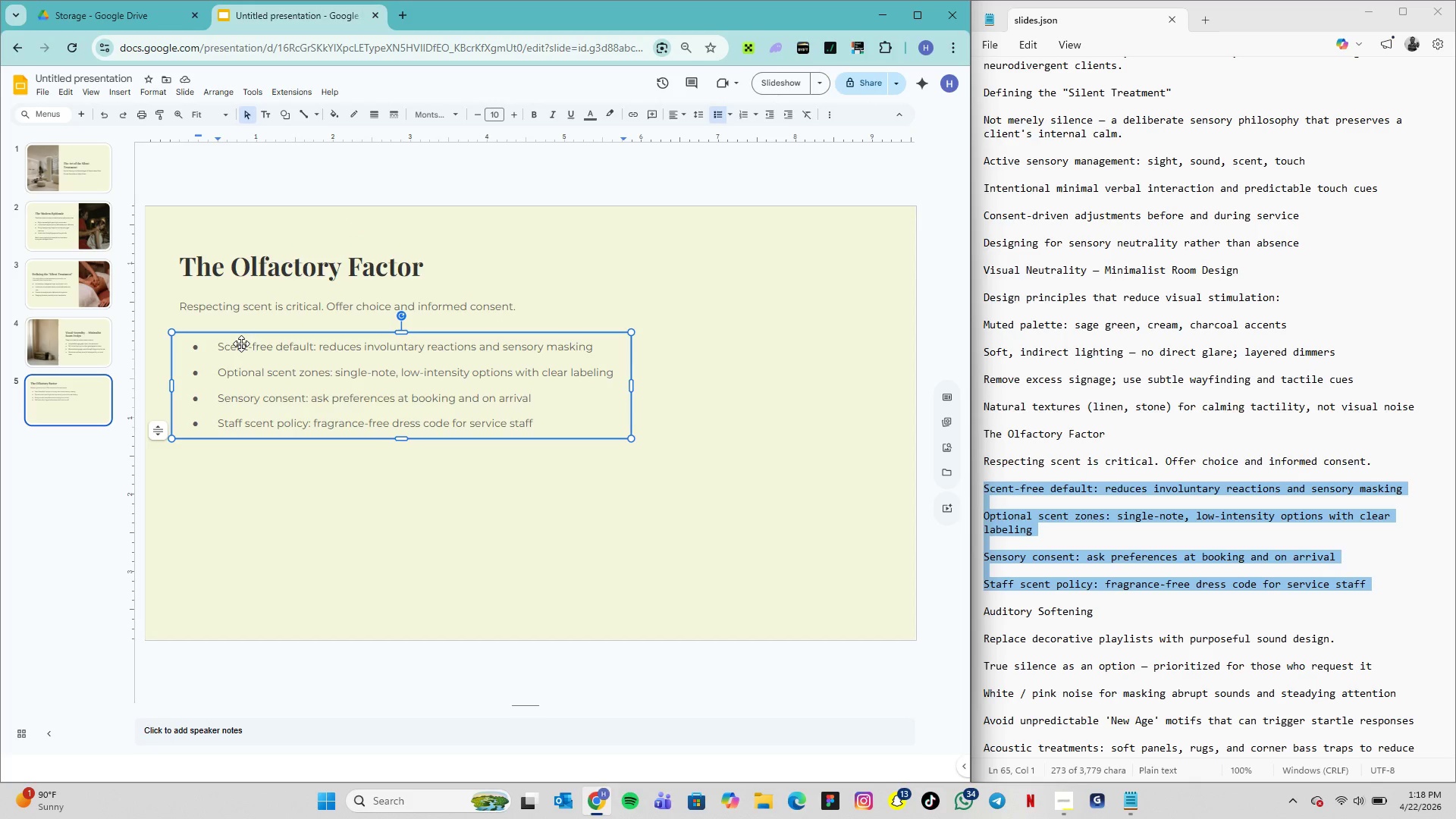 
left_click_drag(start_coordinate=[241, 344], to_coordinate=[226, 345])
 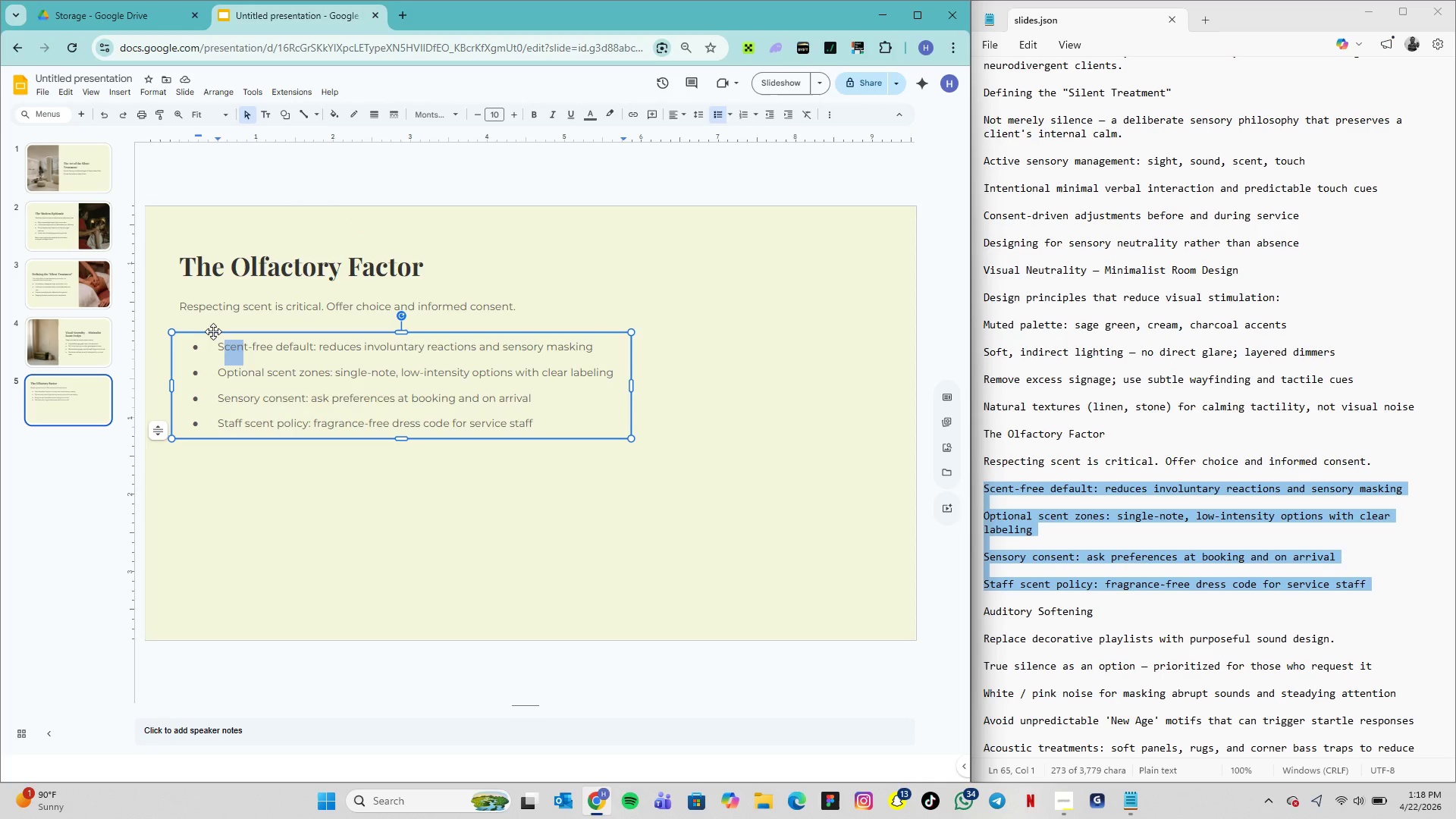 
left_click_drag(start_coordinate=[213, 331], to_coordinate=[201, 331])
 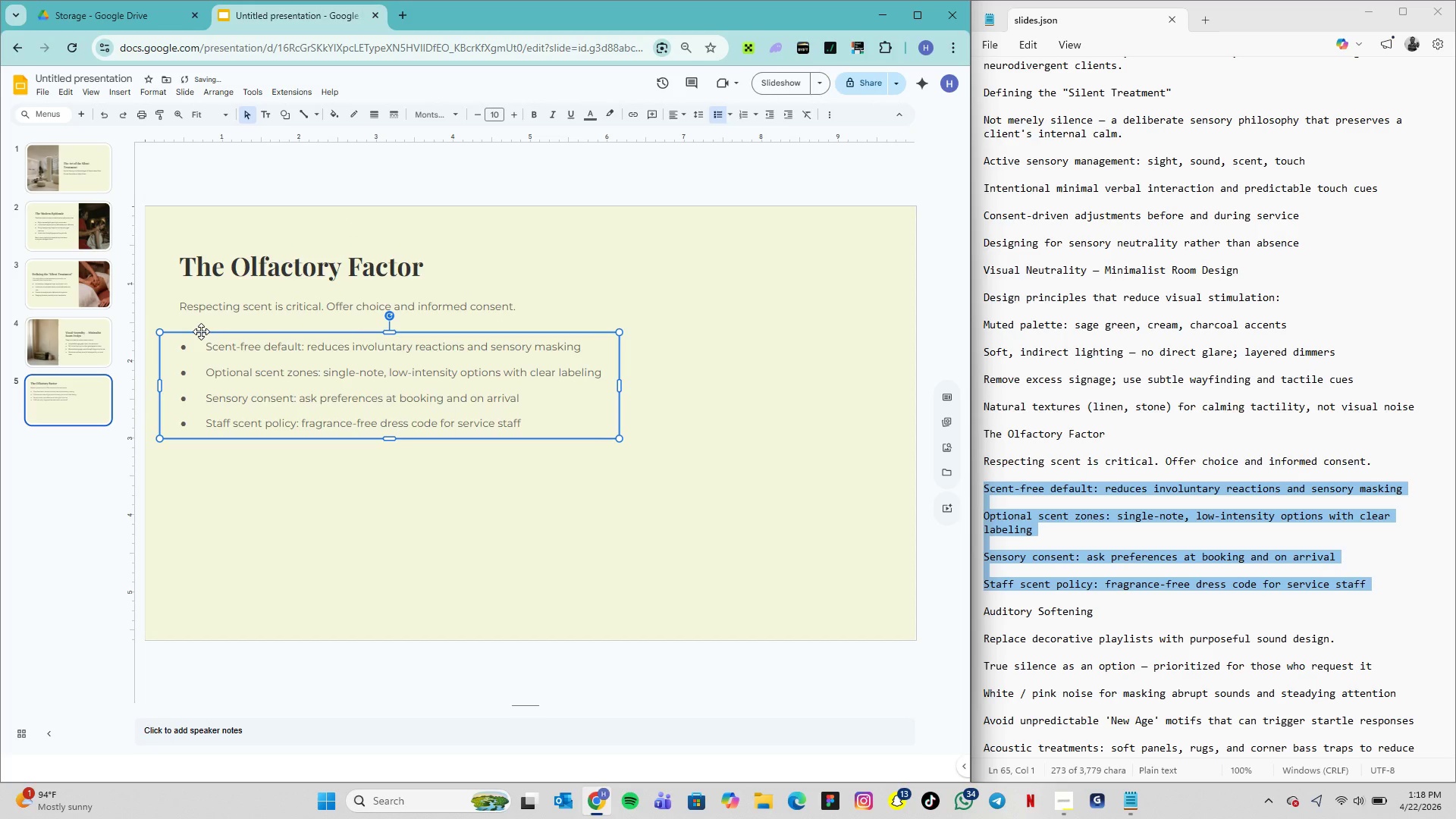 
left_click_drag(start_coordinate=[201, 331], to_coordinate=[196, 331])
 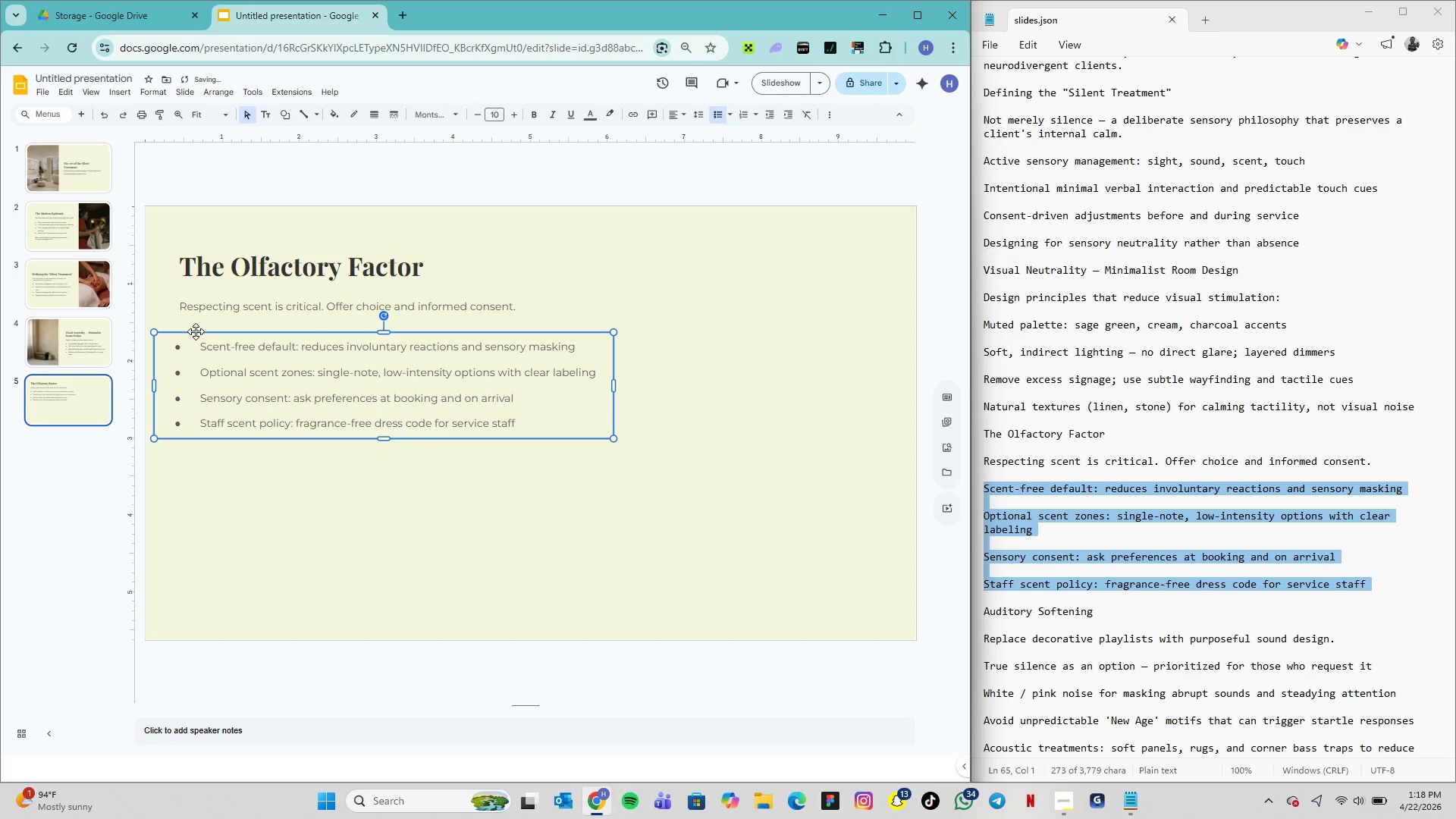 
left_click_drag(start_coordinate=[196, 331], to_coordinate=[200, 333])
 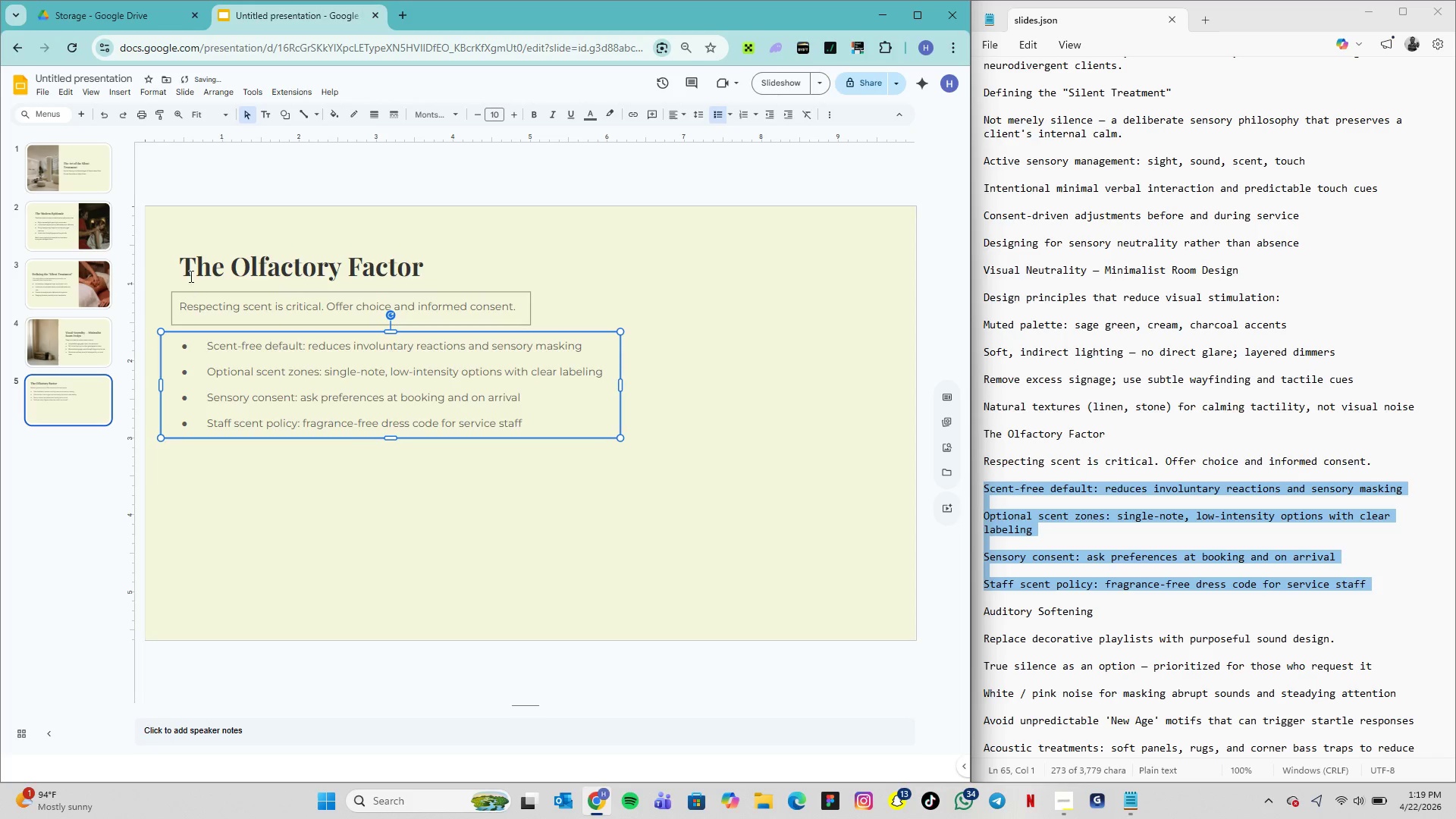 
wait(5.23)
 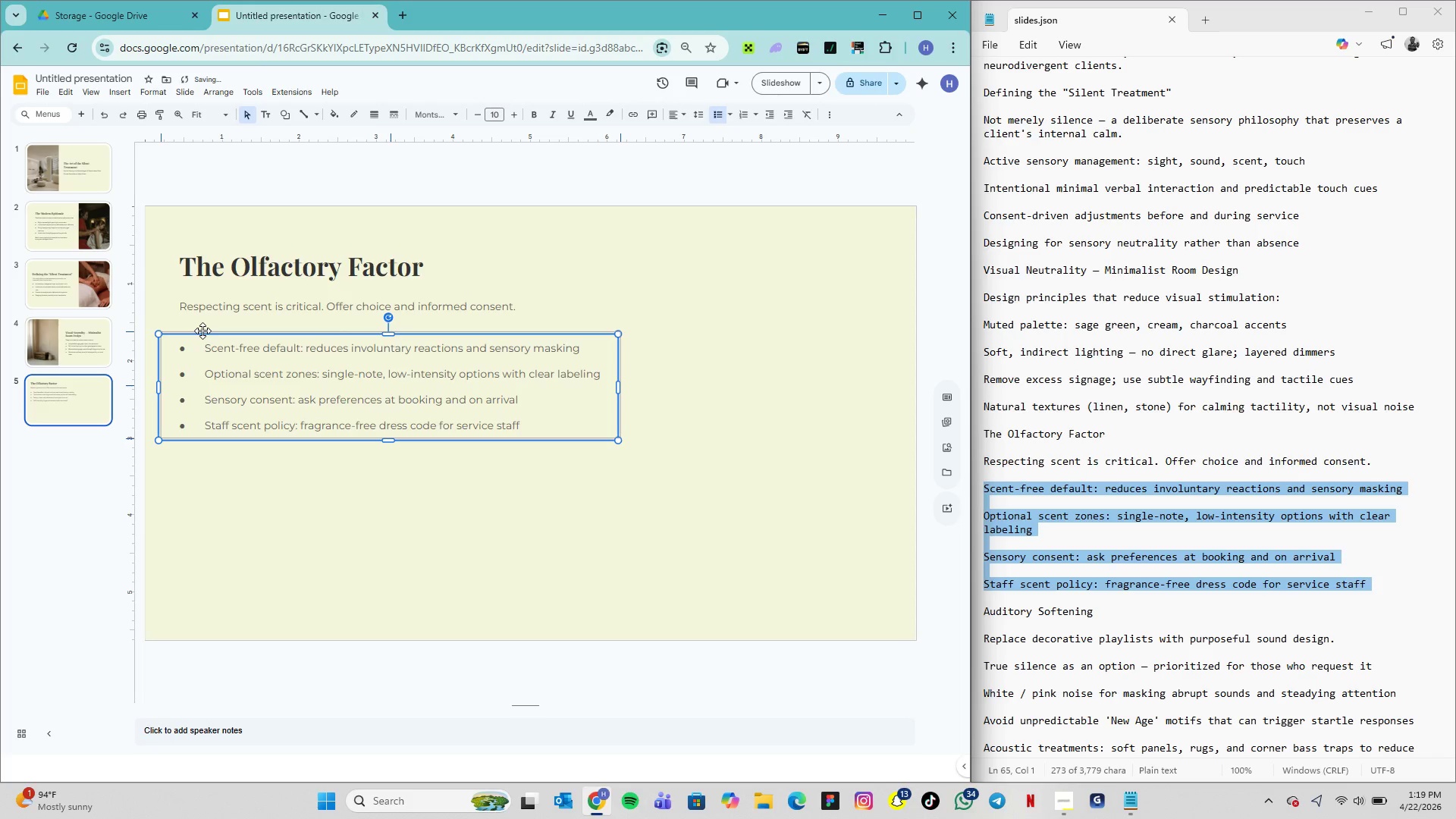 
left_click_drag(start_coordinate=[146, 228], to_coordinate=[629, 457])
 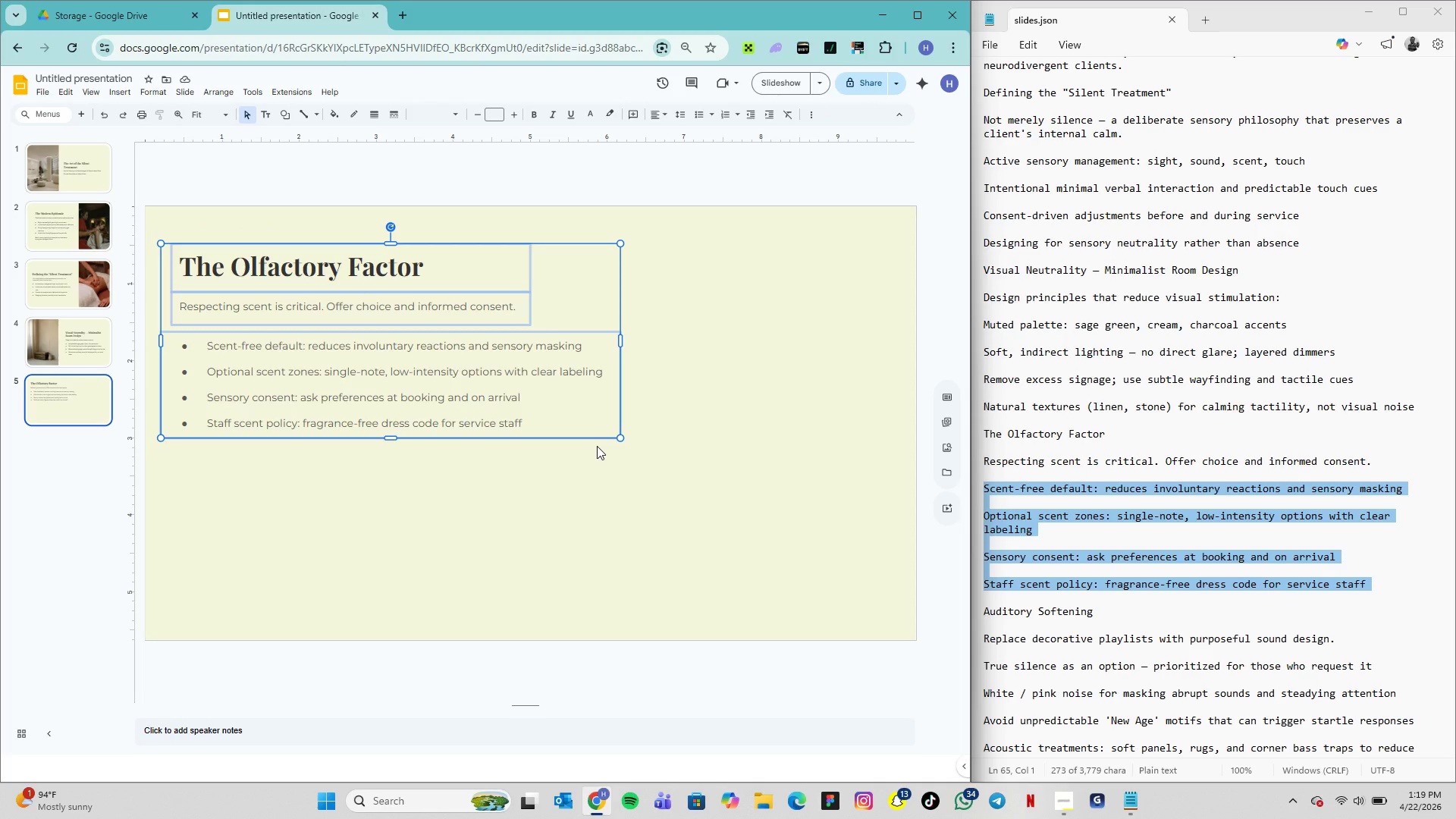 
wait(8.67)
 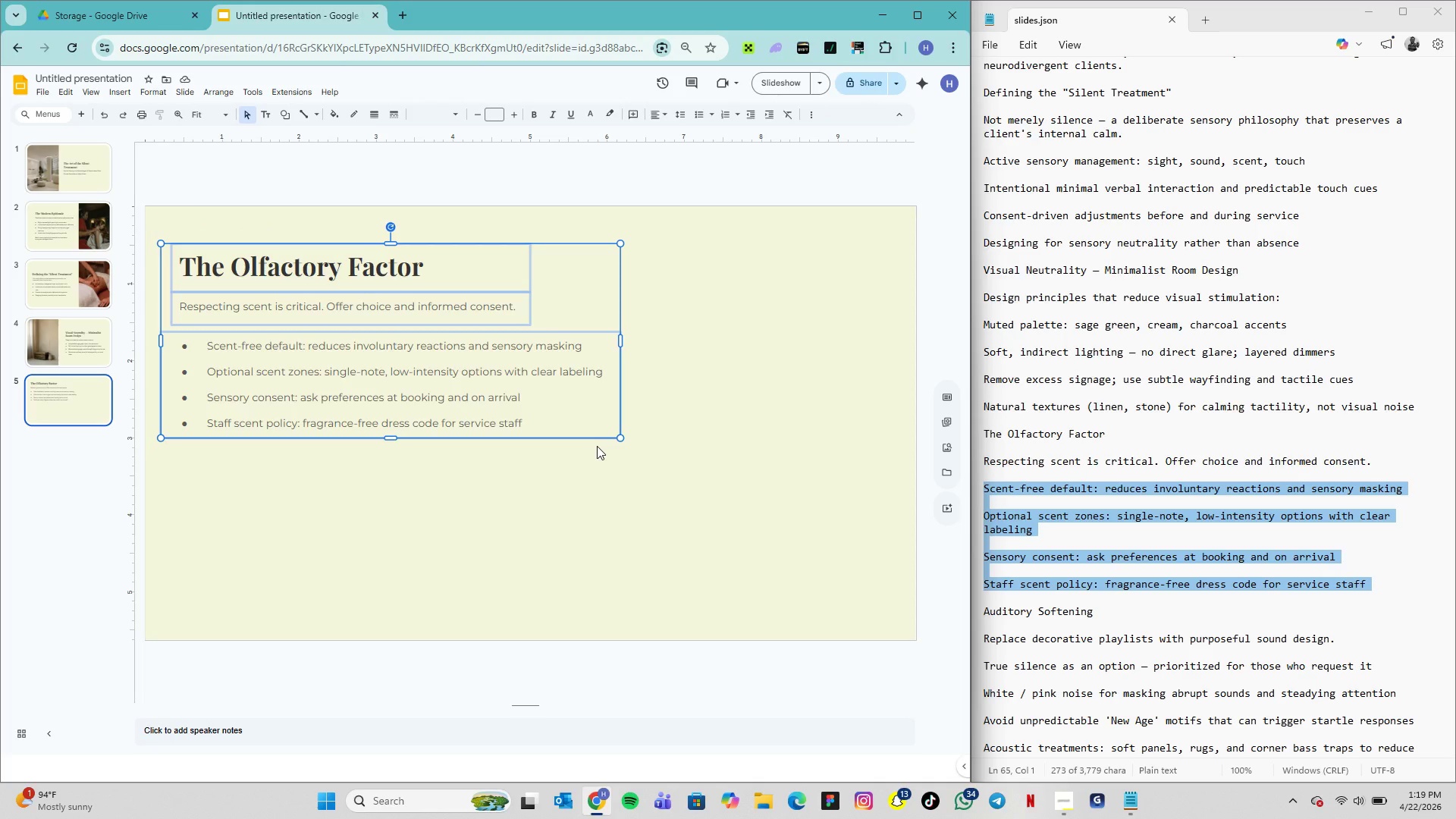 
left_click_drag(start_coordinate=[505, 278], to_coordinate=[706, 306])
 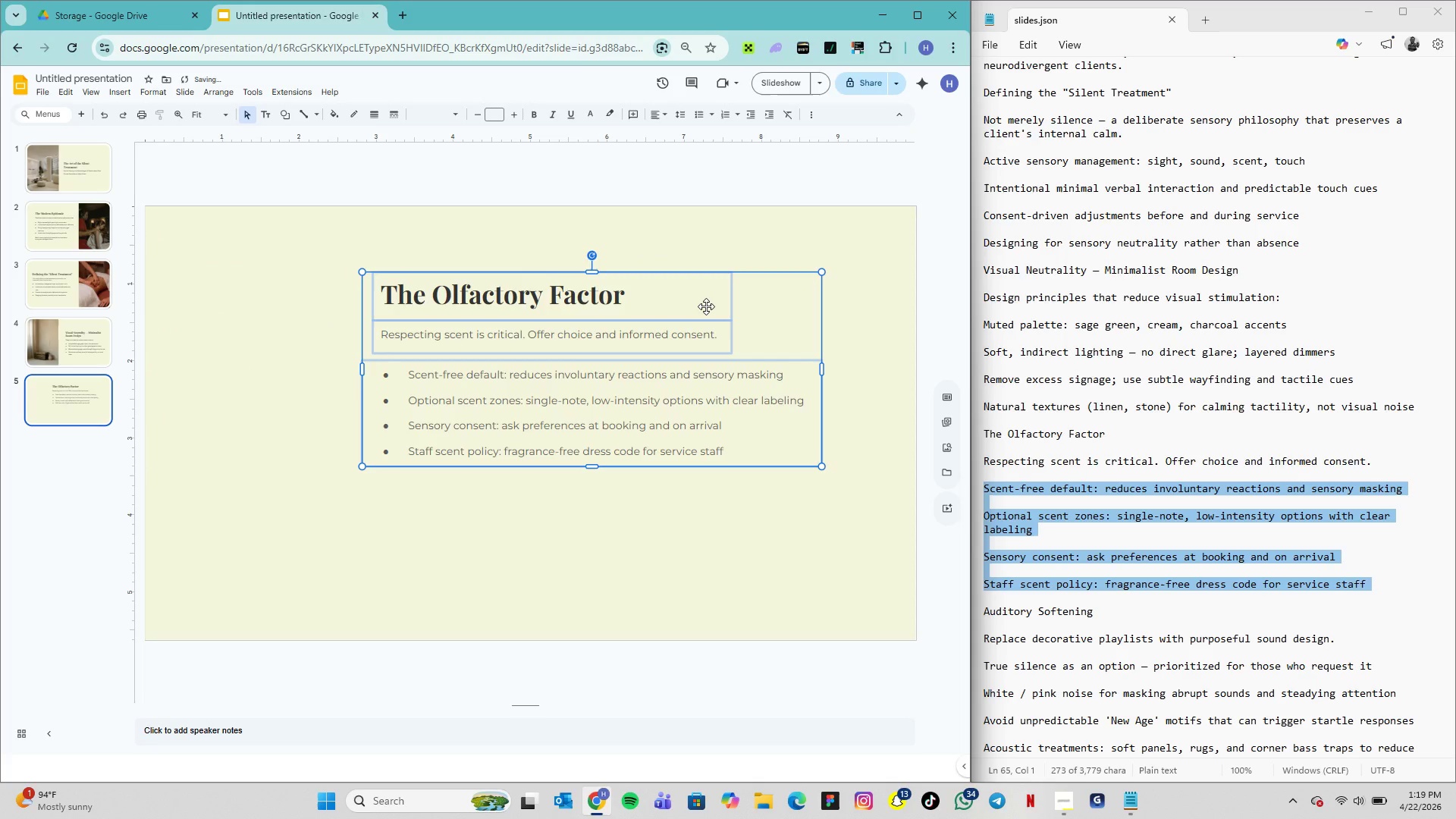 
left_click_drag(start_coordinate=[706, 306], to_coordinate=[767, 312])
 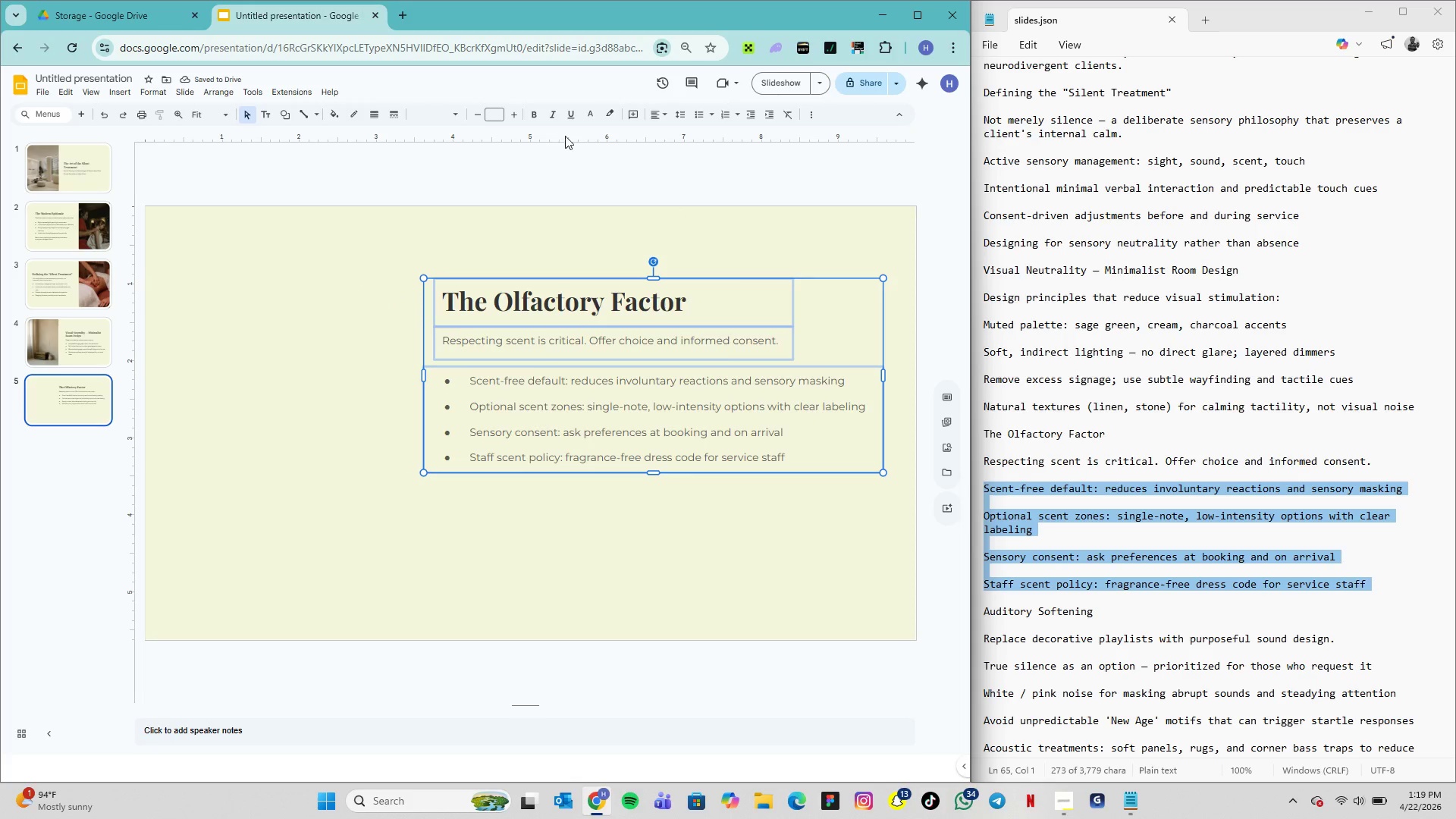 
wait(5.09)
 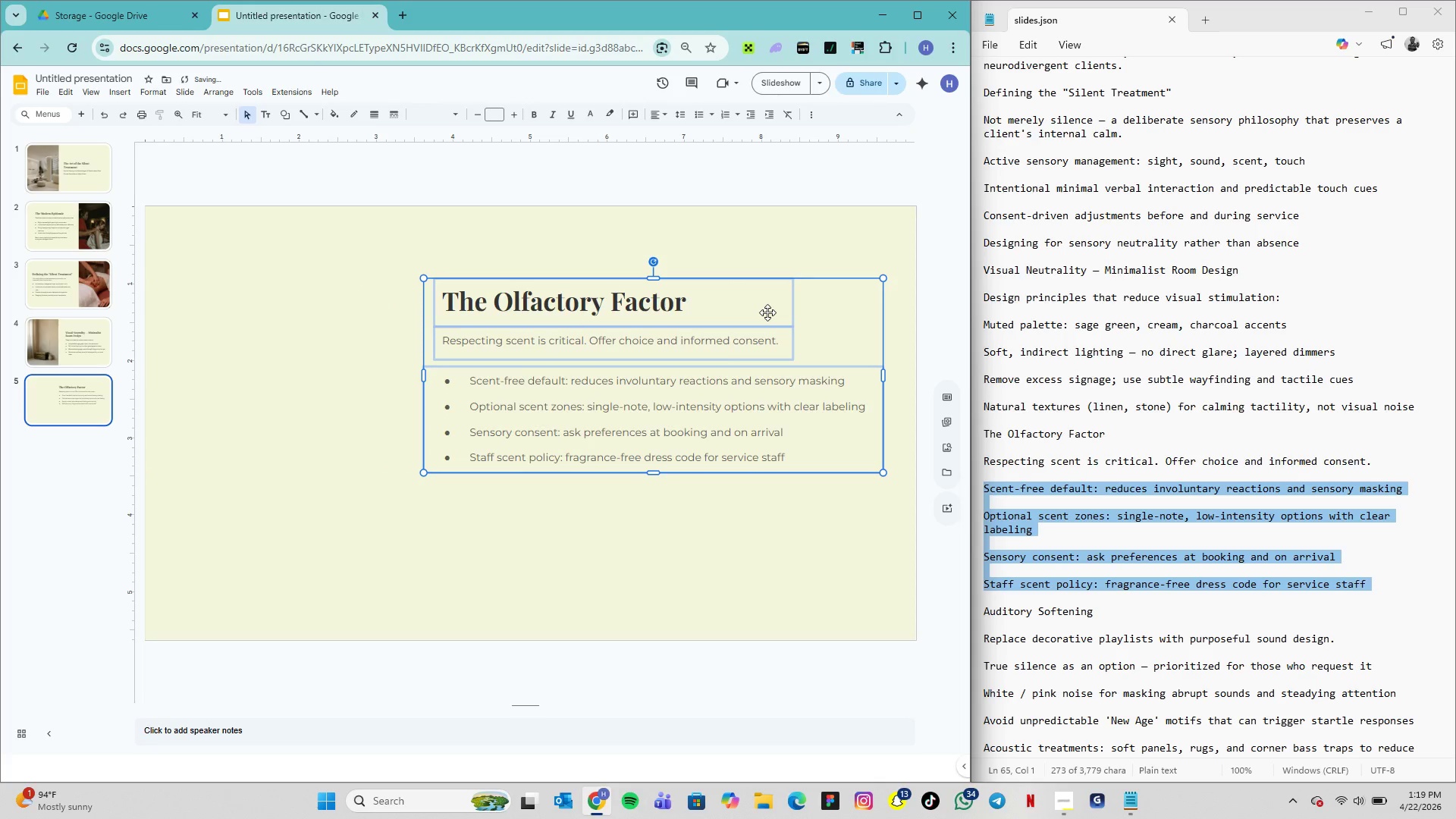 
left_click([685, 115])
 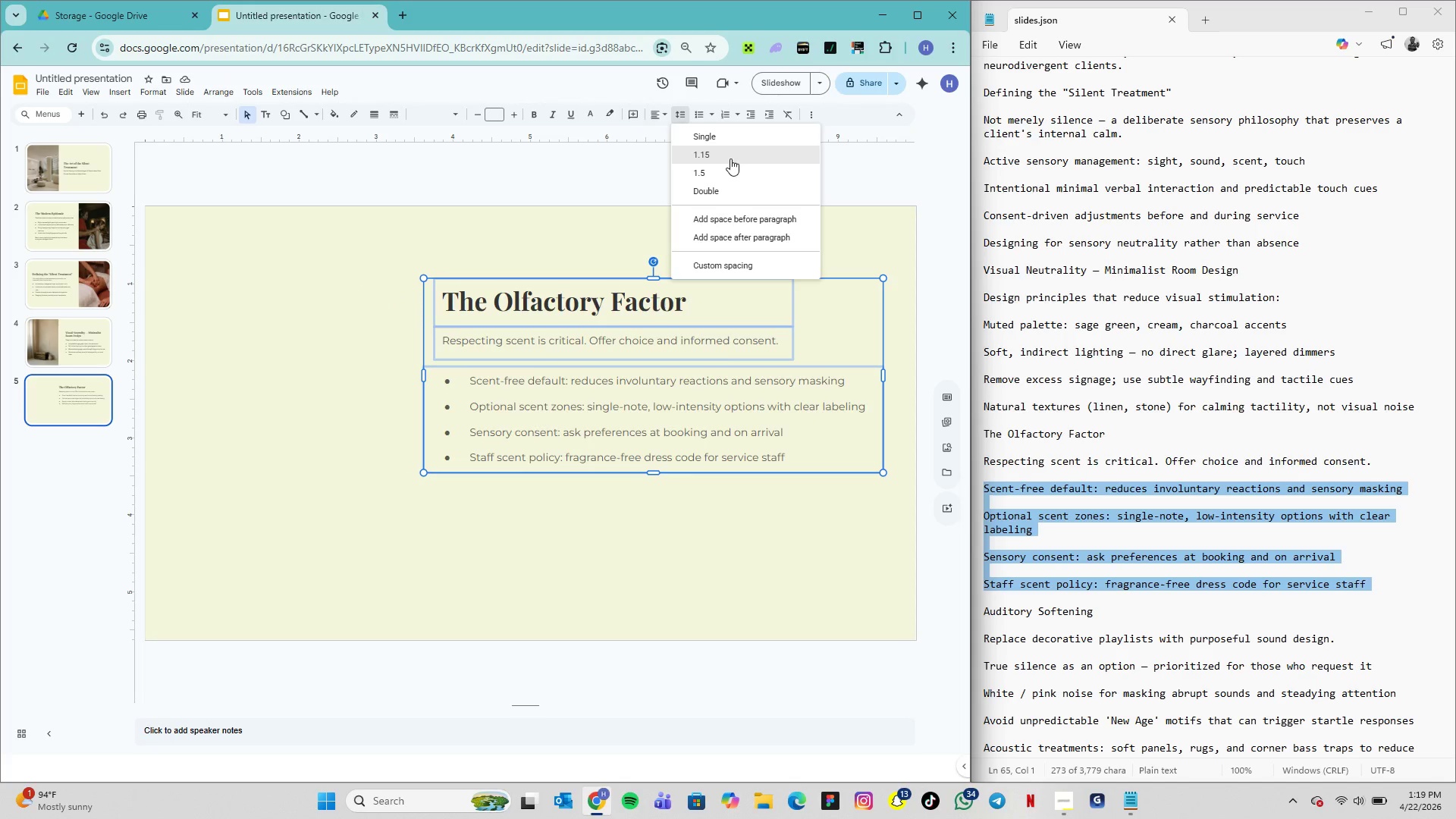 
right_click([598, 353])
 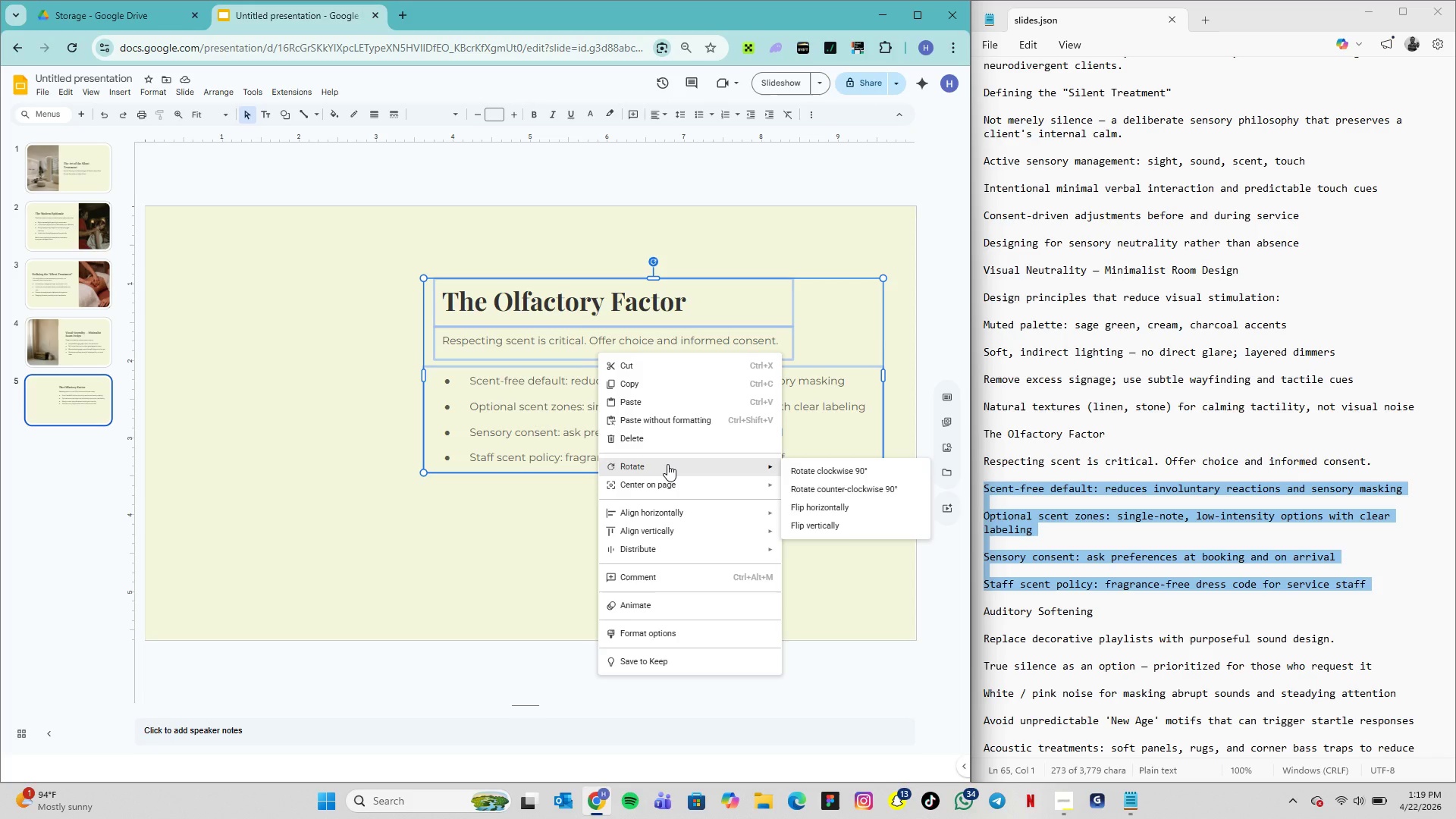 
mouse_move([808, 482])
 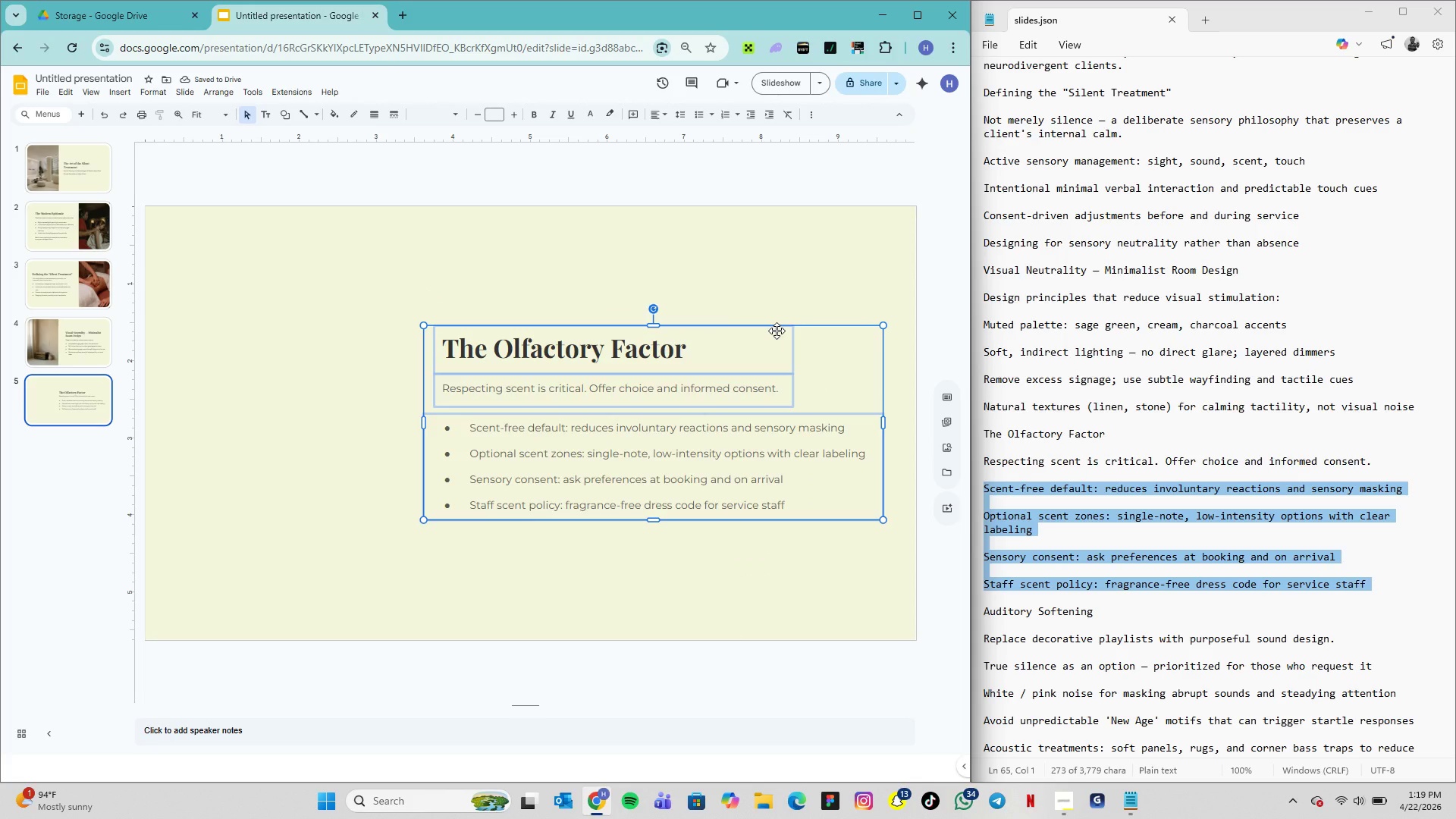 
wait(7.13)
 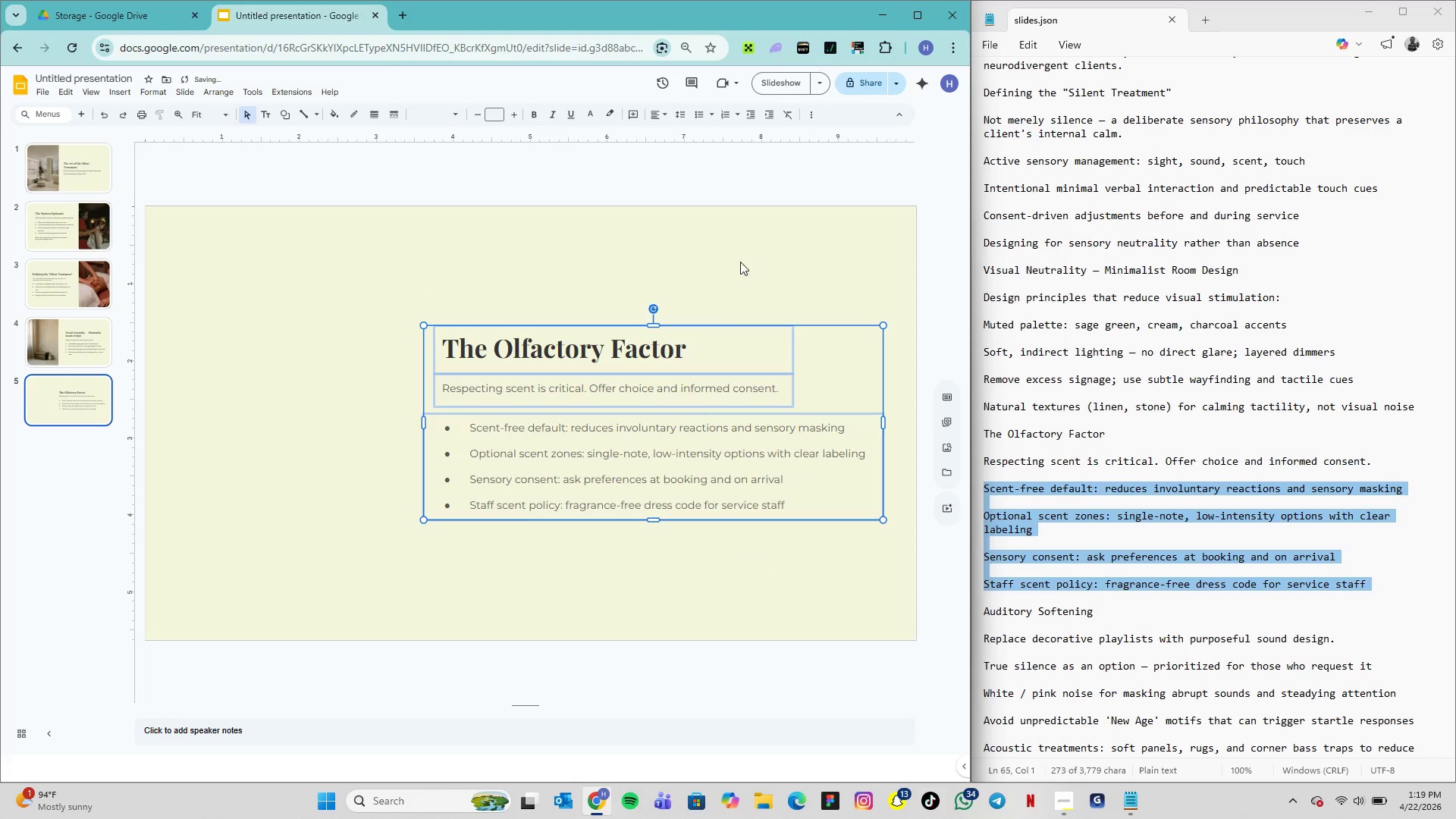 
left_click_drag(start_coordinate=[777, 331], to_coordinate=[780, 331])
 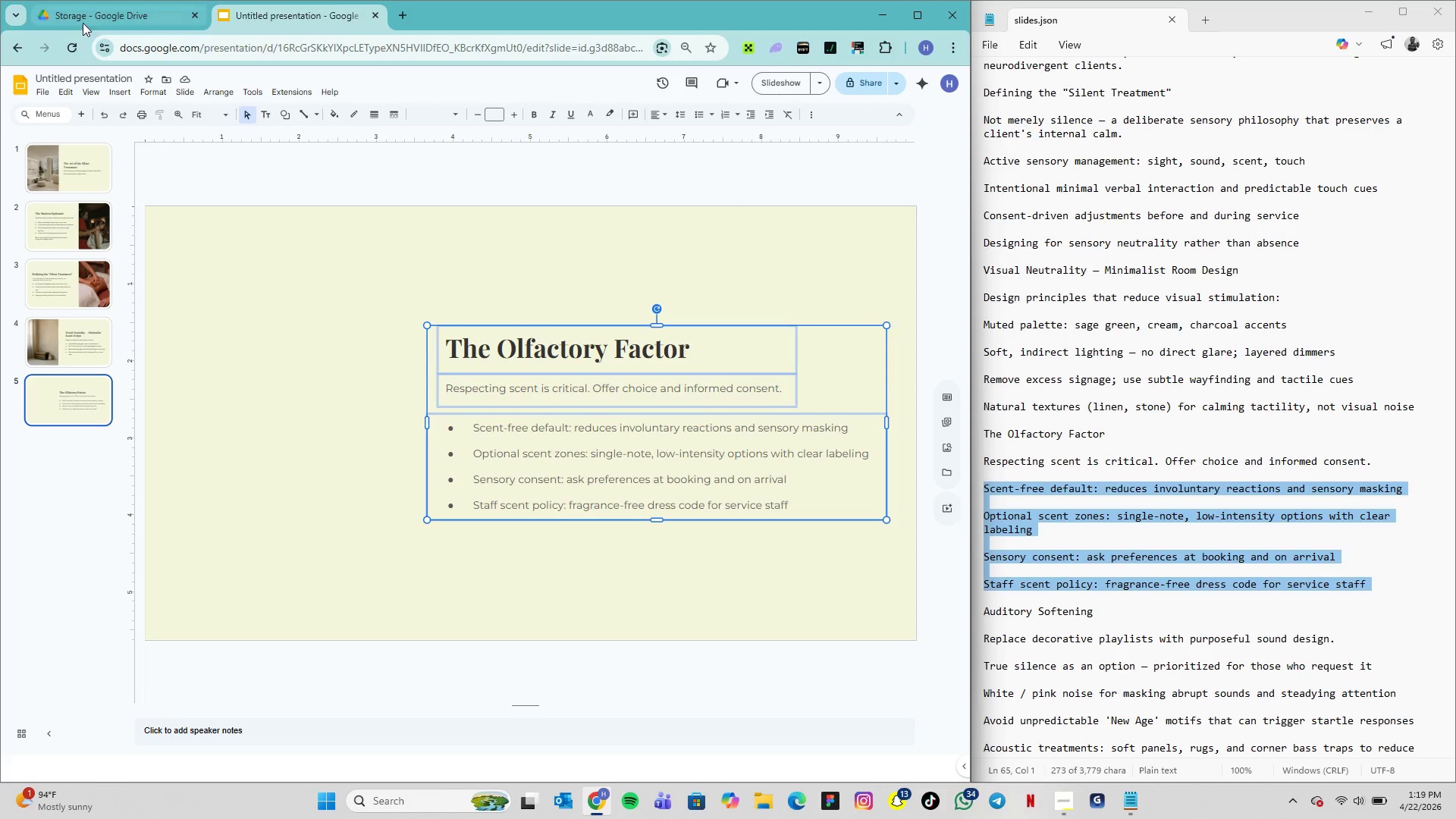 
wait(7.72)
 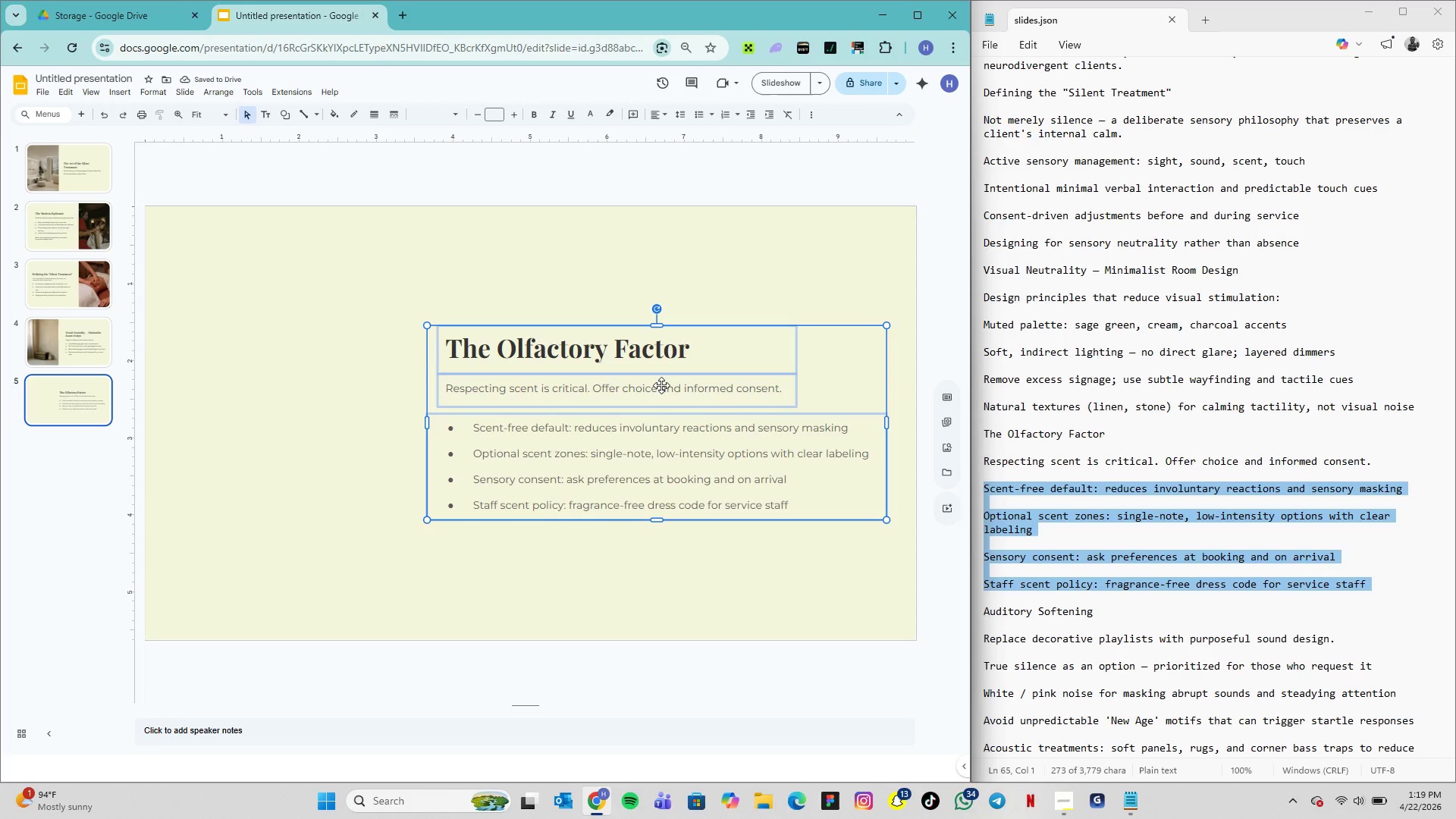 
left_click([132, 92])
 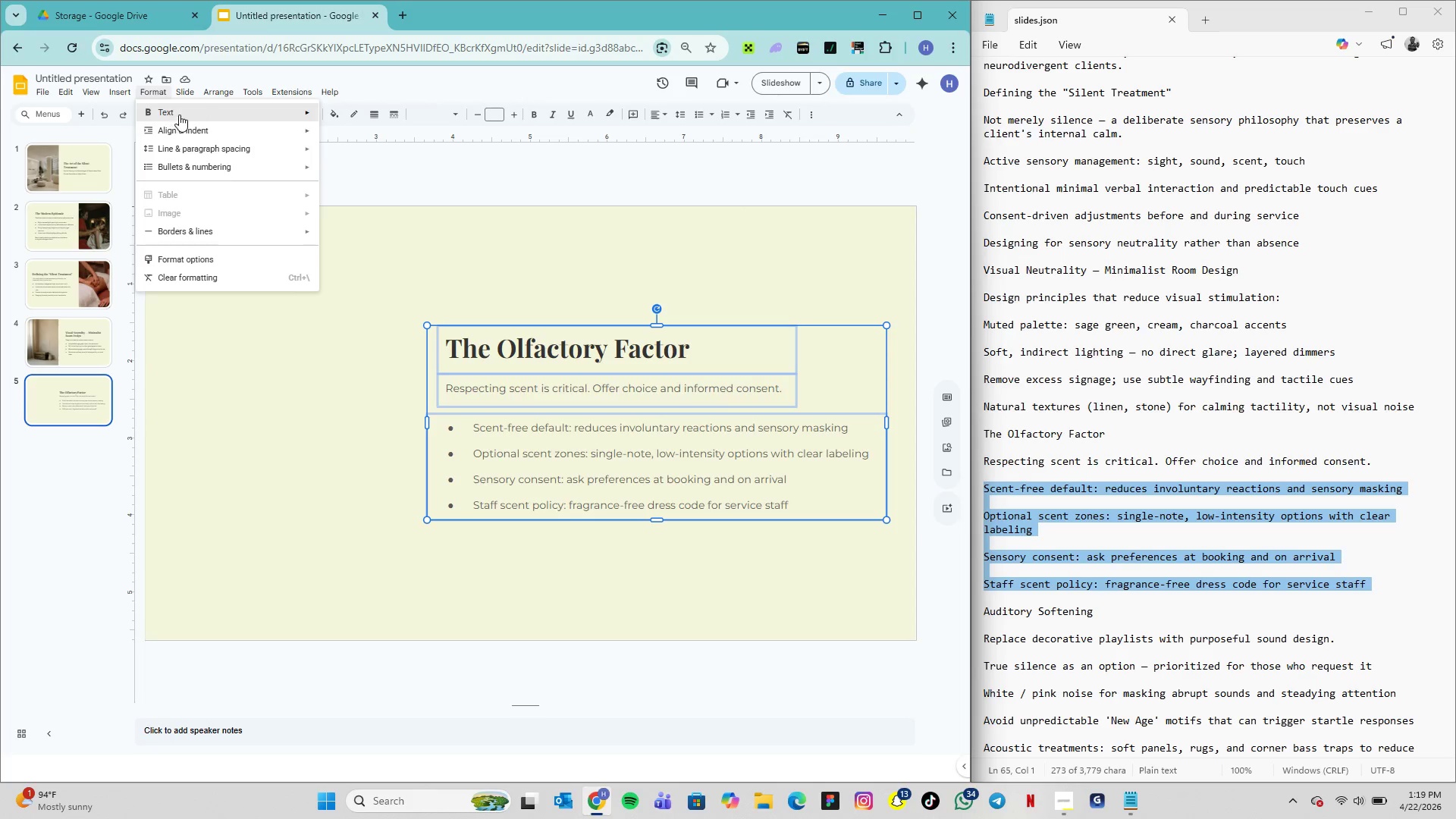 
mouse_move([312, 123])
 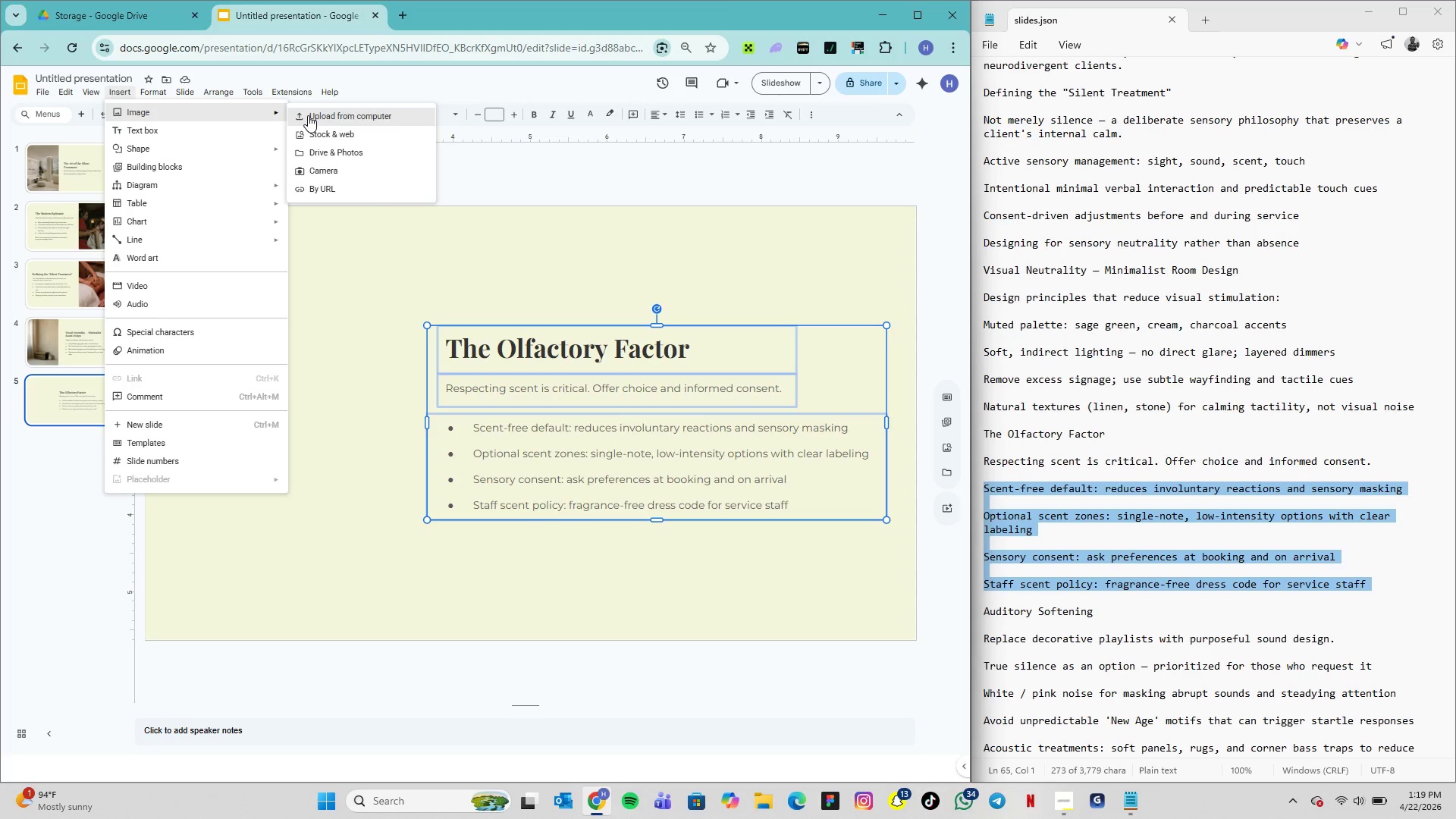 
left_click([308, 115])
 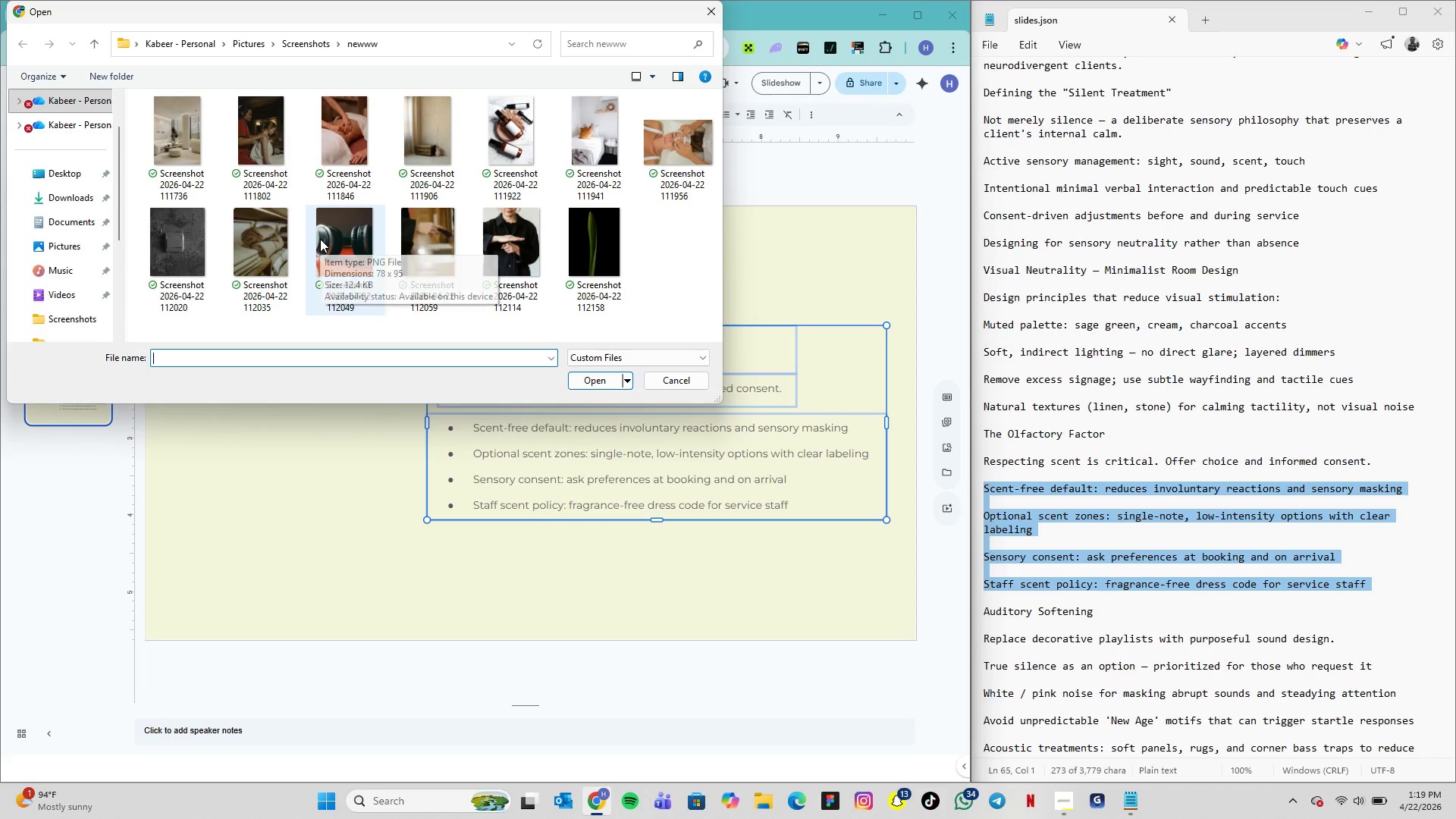 
left_click([496, 127])
 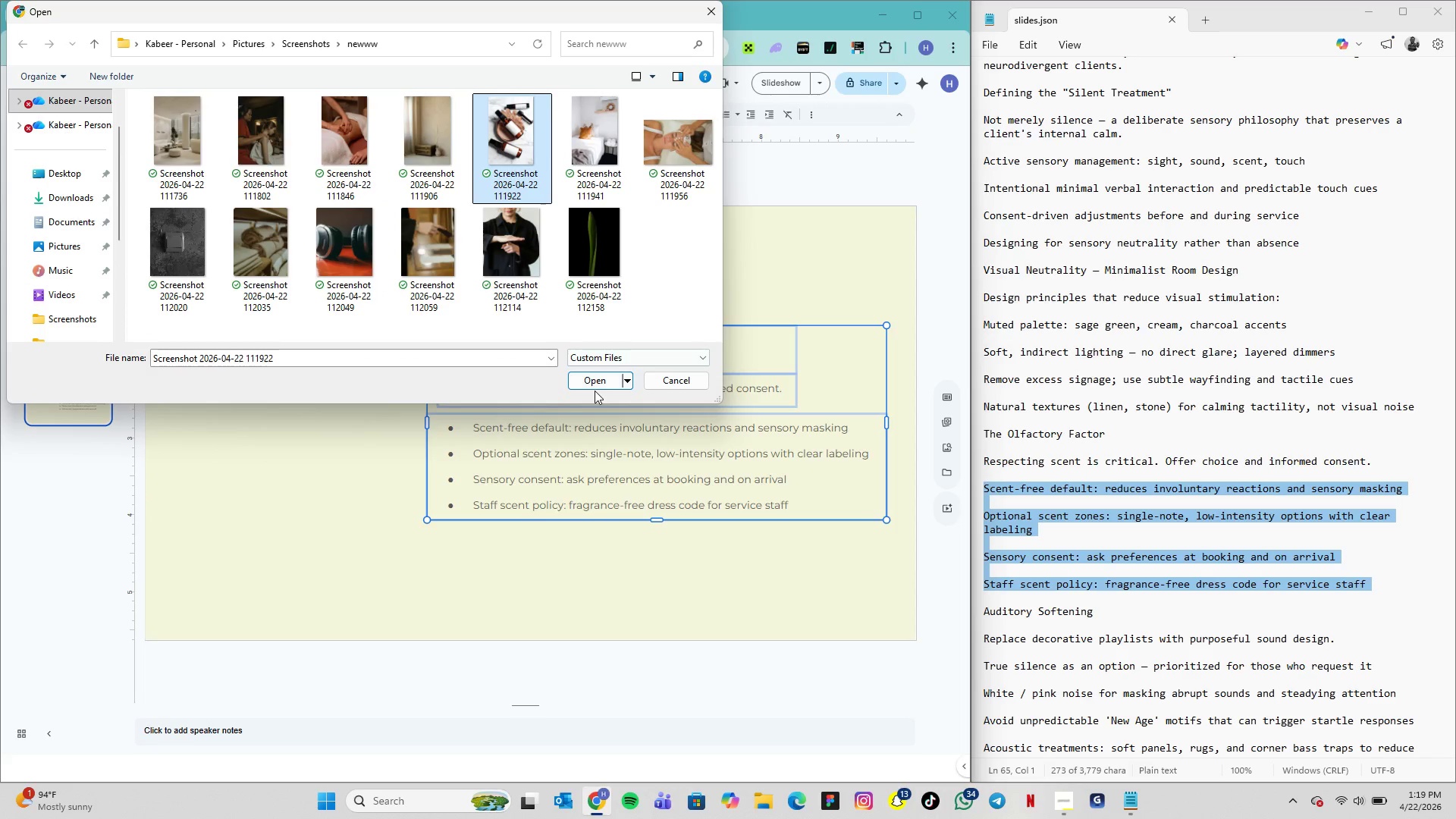 
left_click([595, 384])
 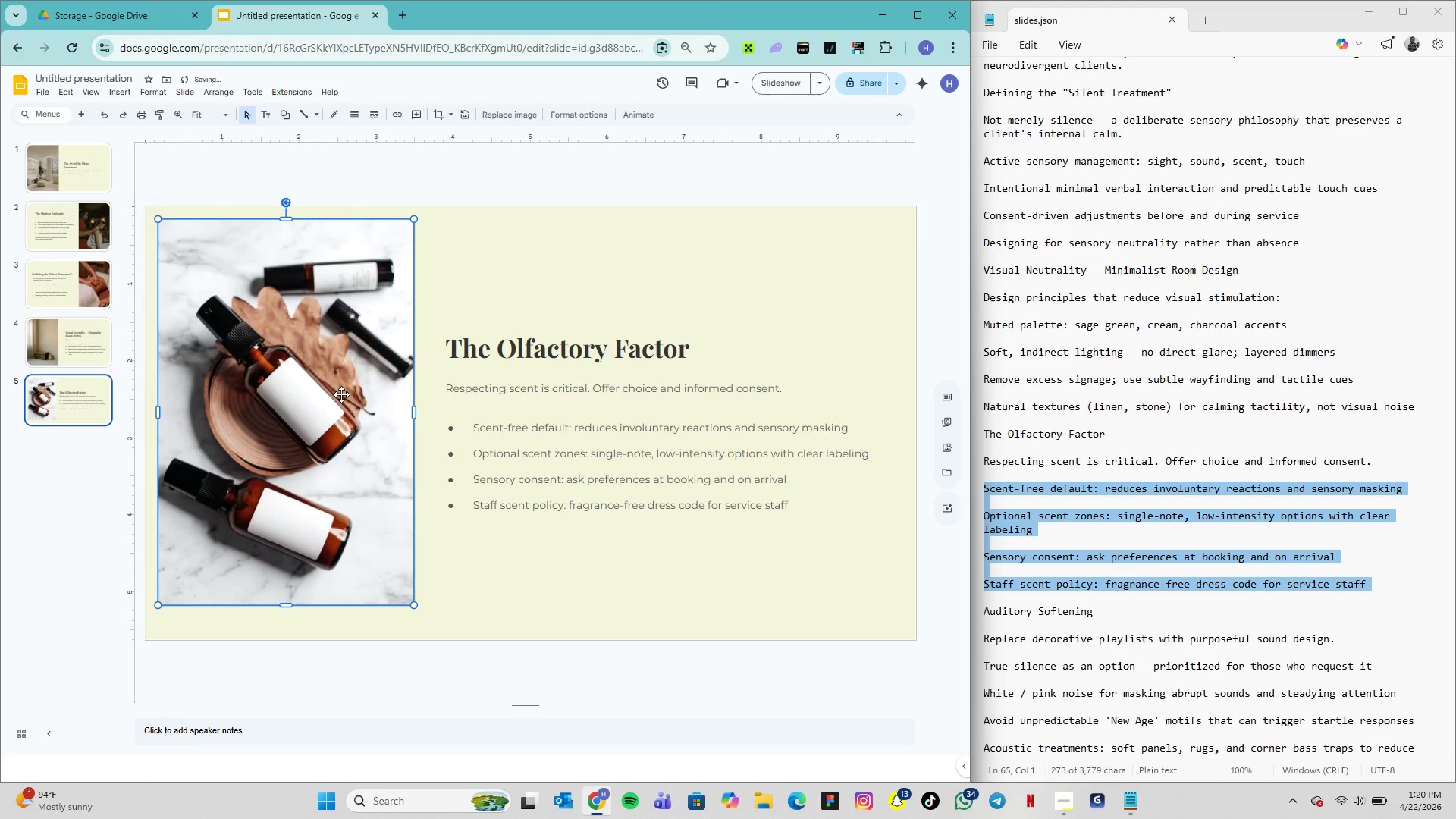 
wait(6.7)
 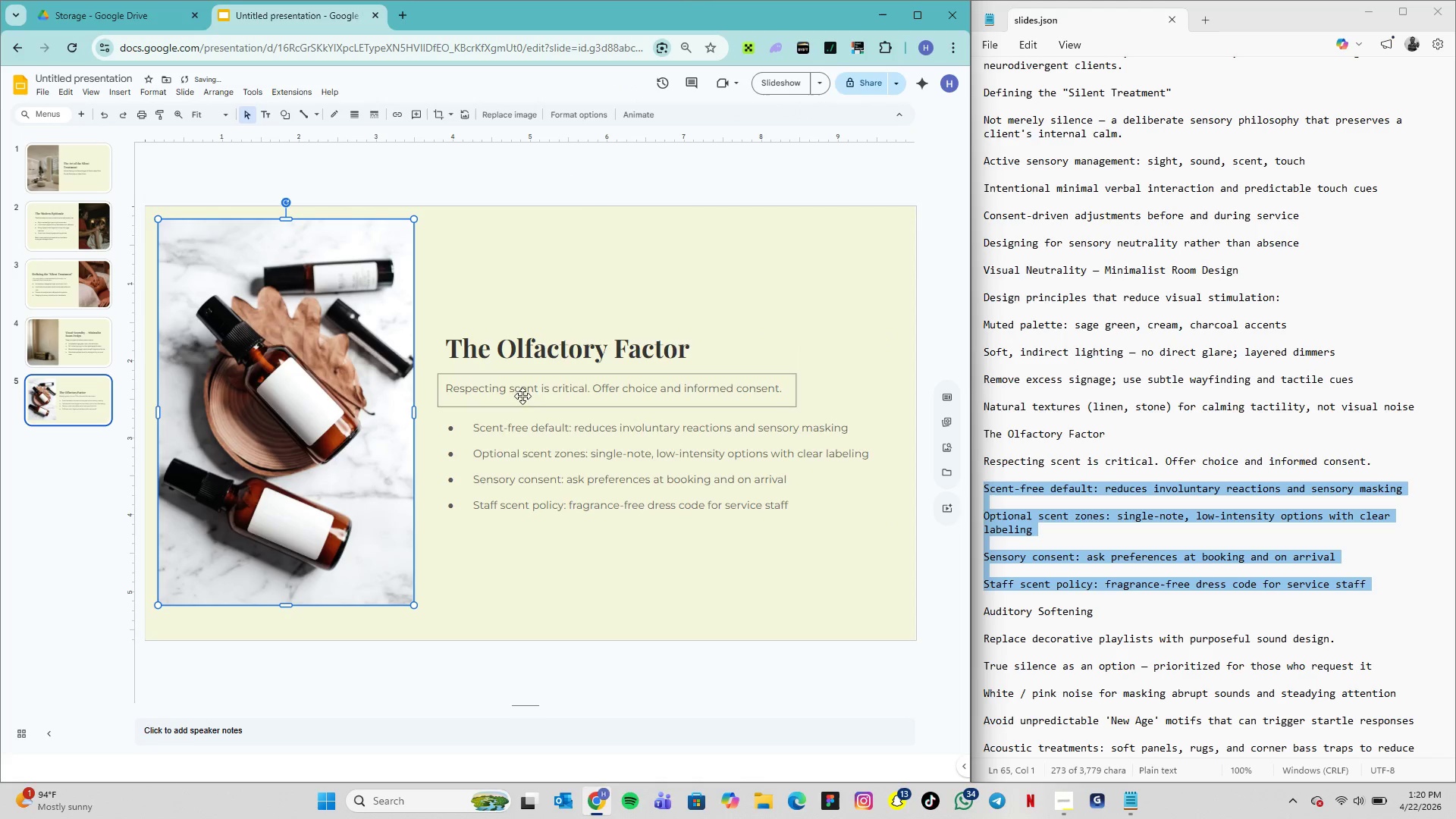 
left_click([438, 587])
 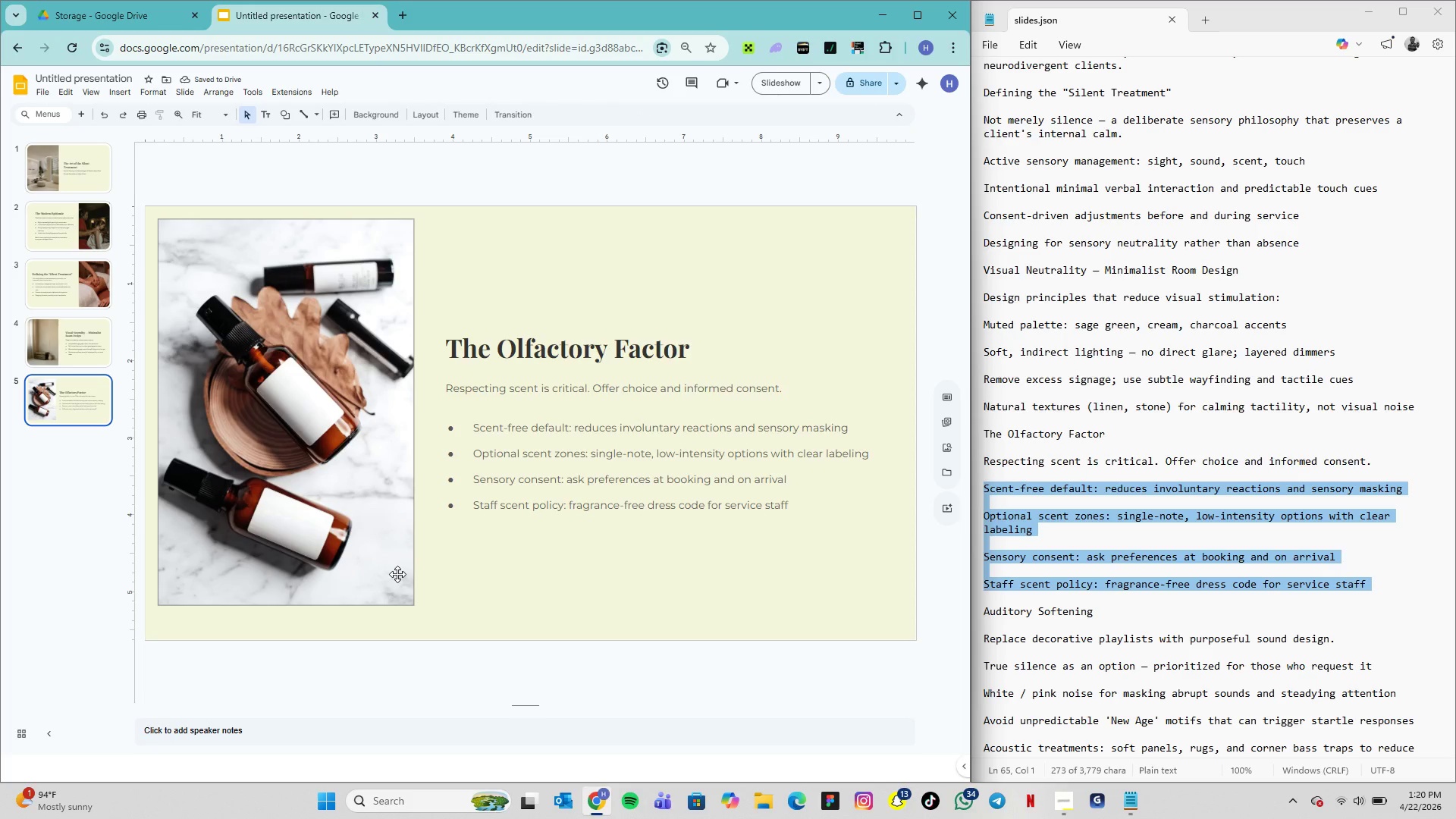 
left_click([397, 574])
 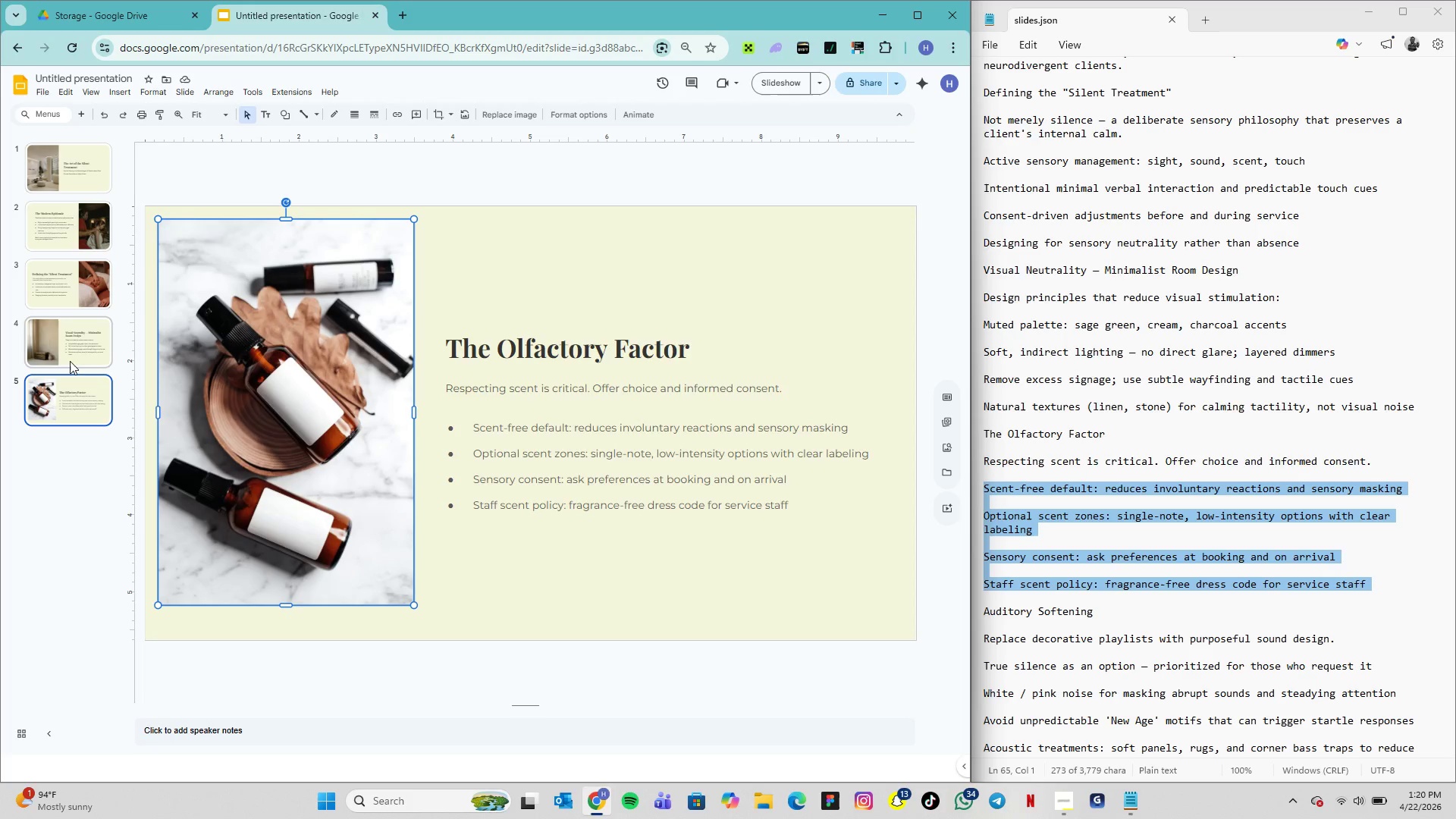 
left_click([69, 360])
 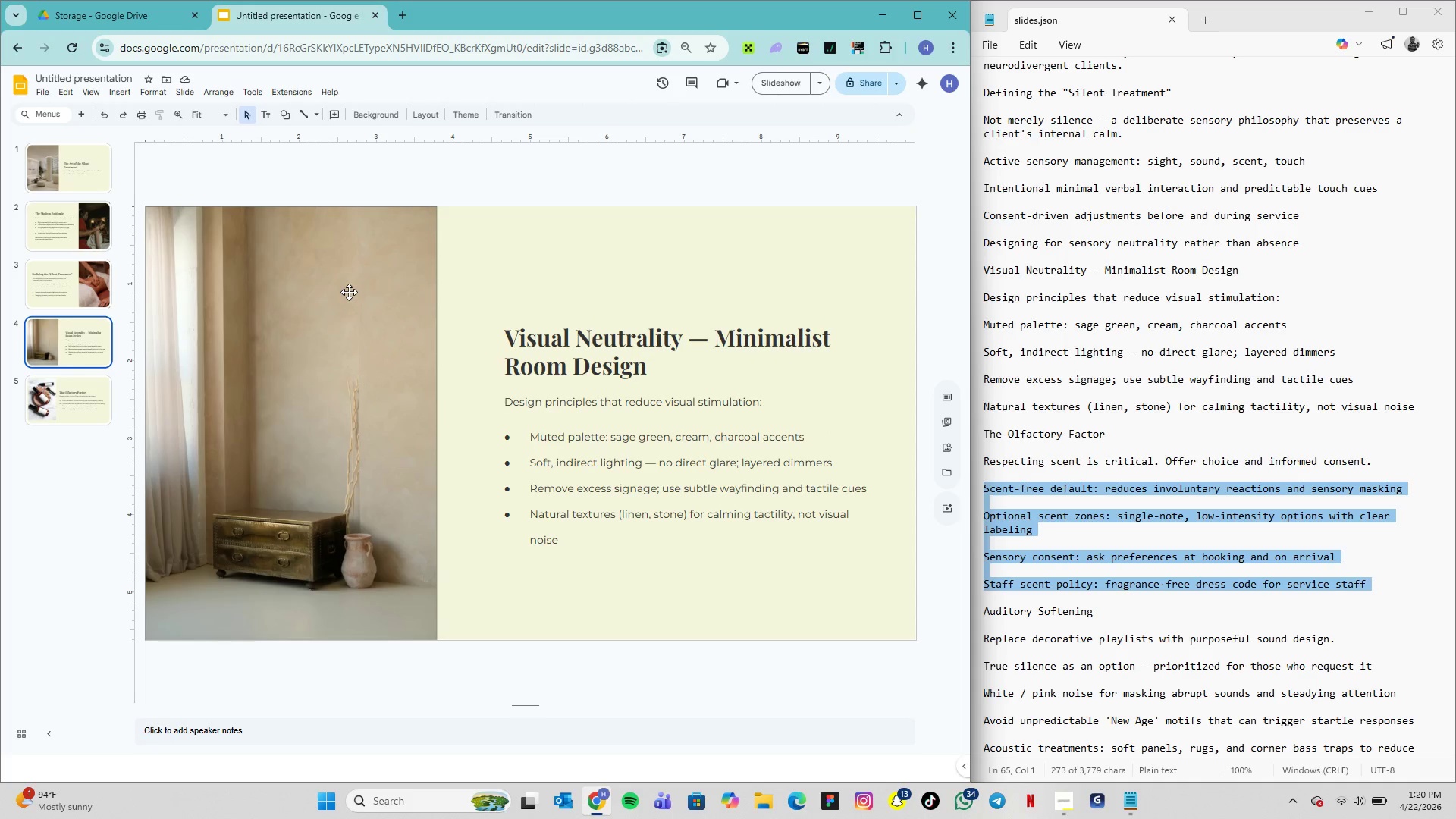 
left_click([350, 292])